 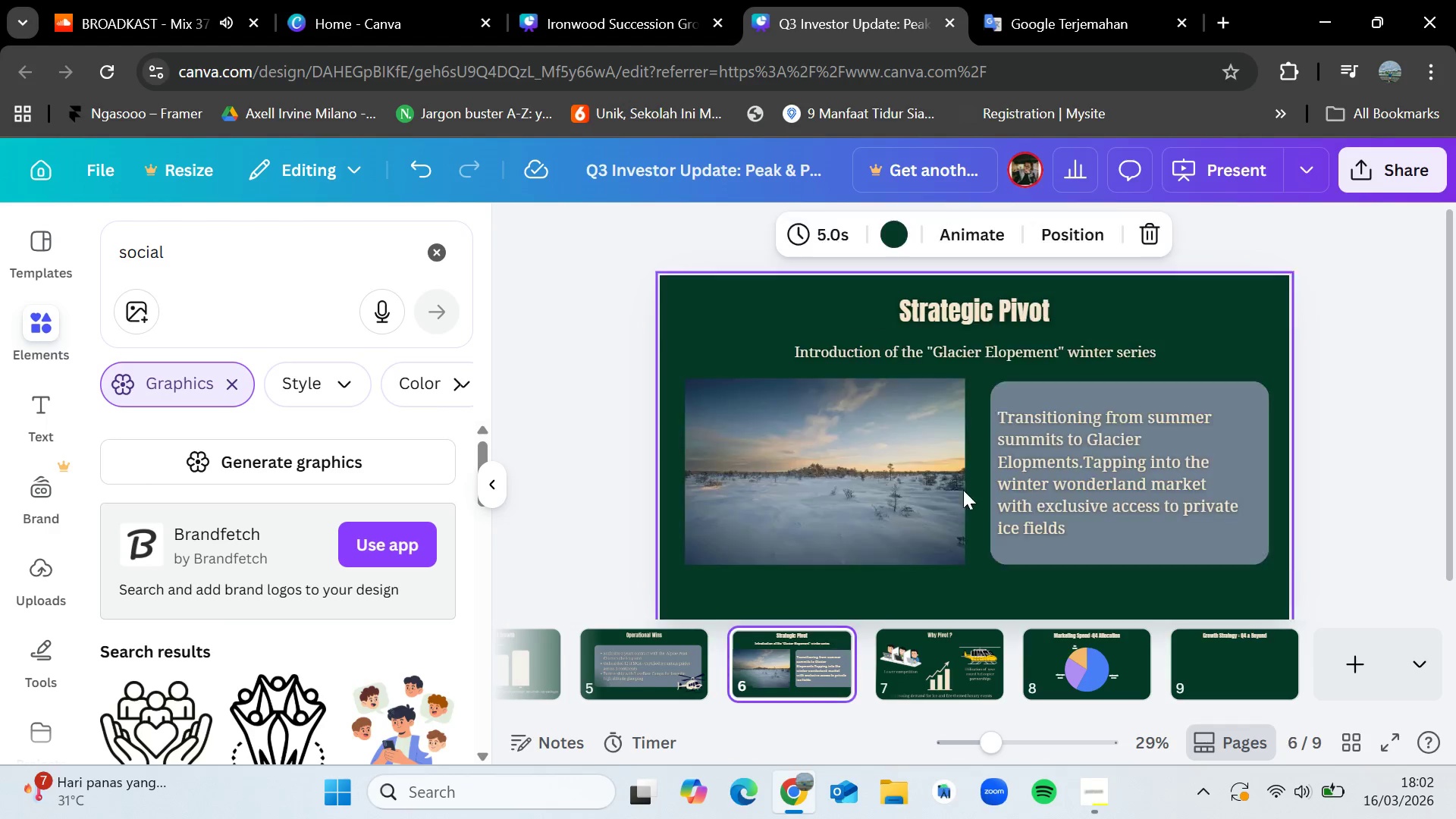 
left_click([962, 353])
 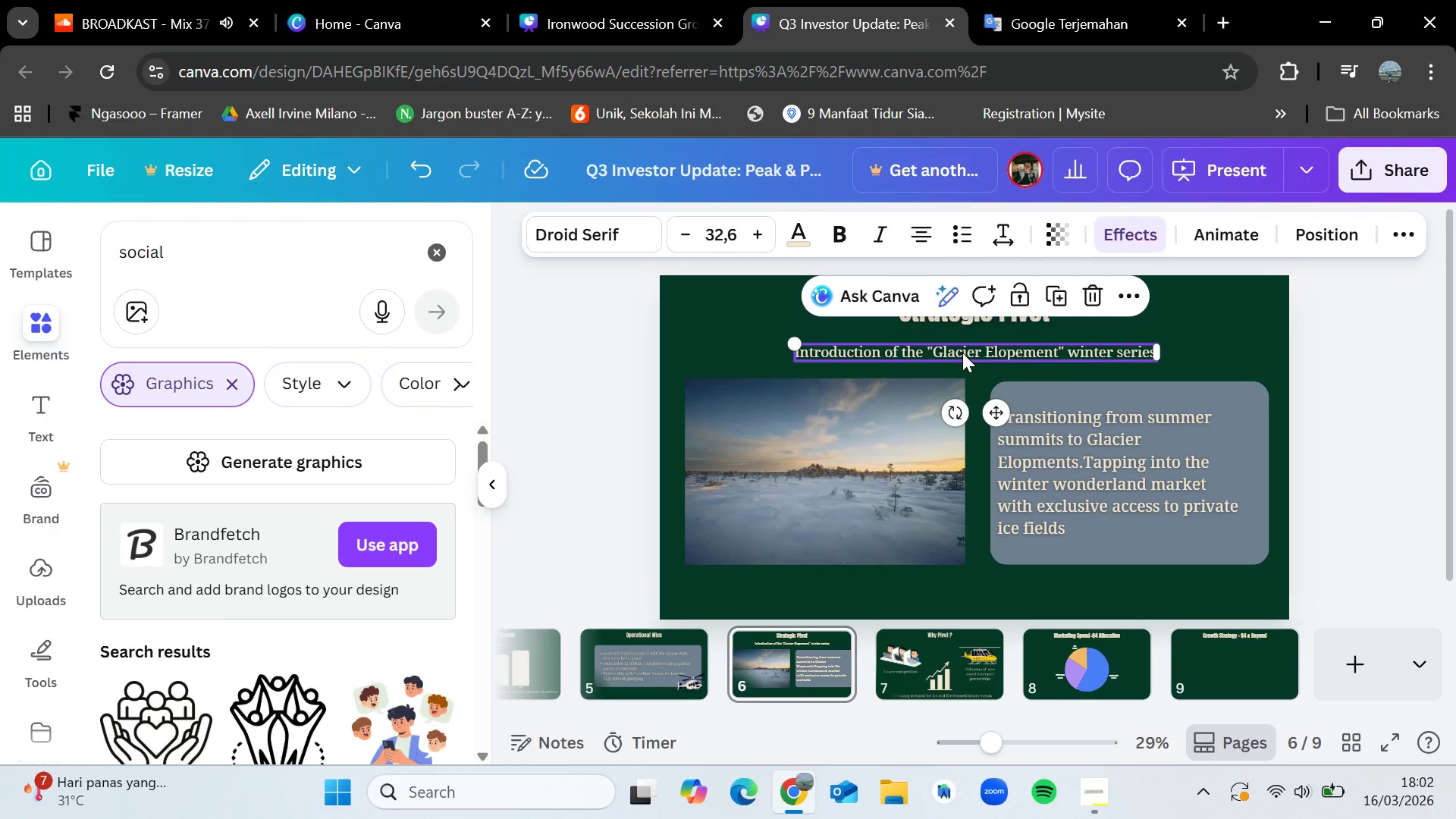 
key(Control+C)
 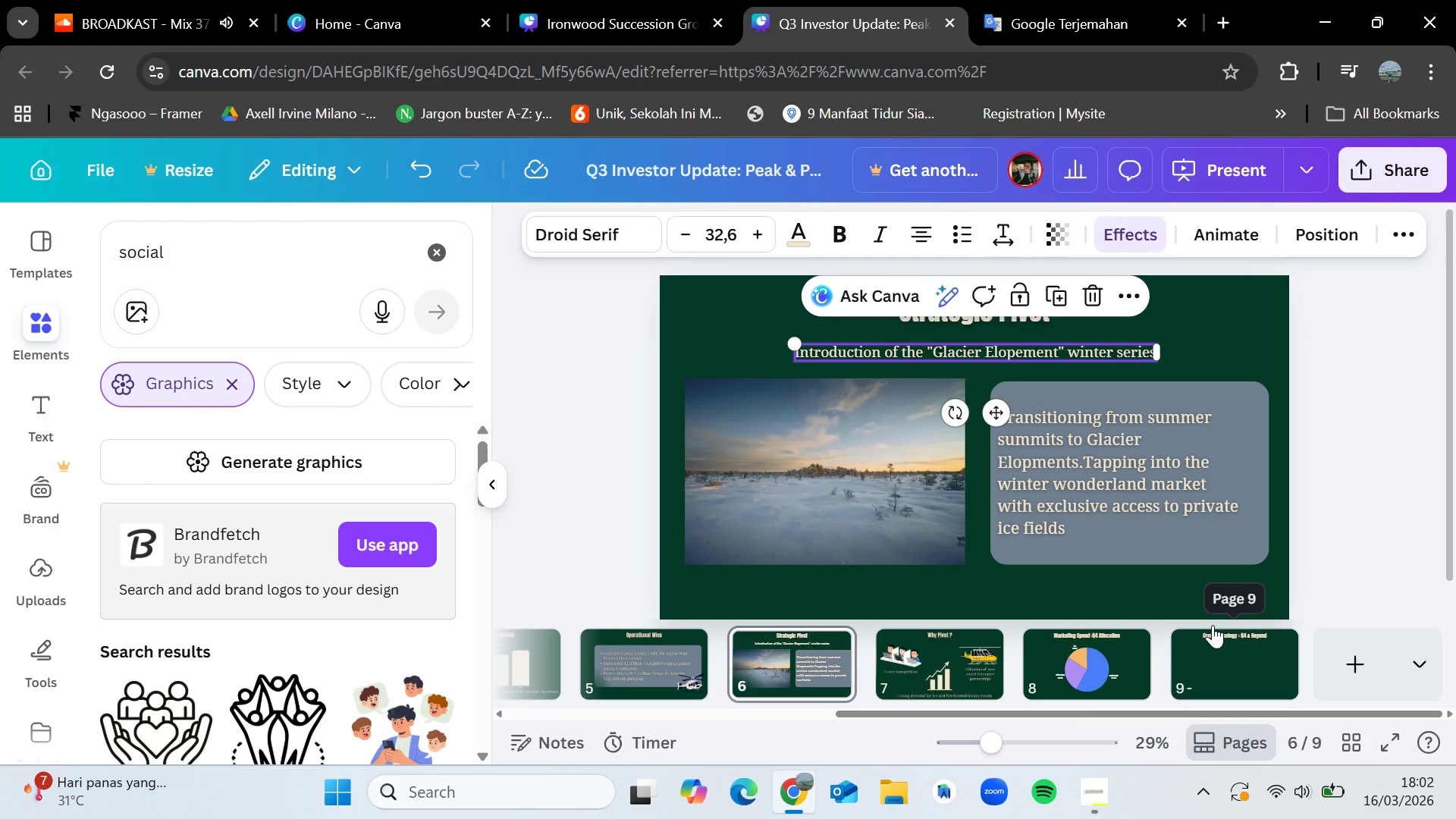 
left_click([1210, 661])
 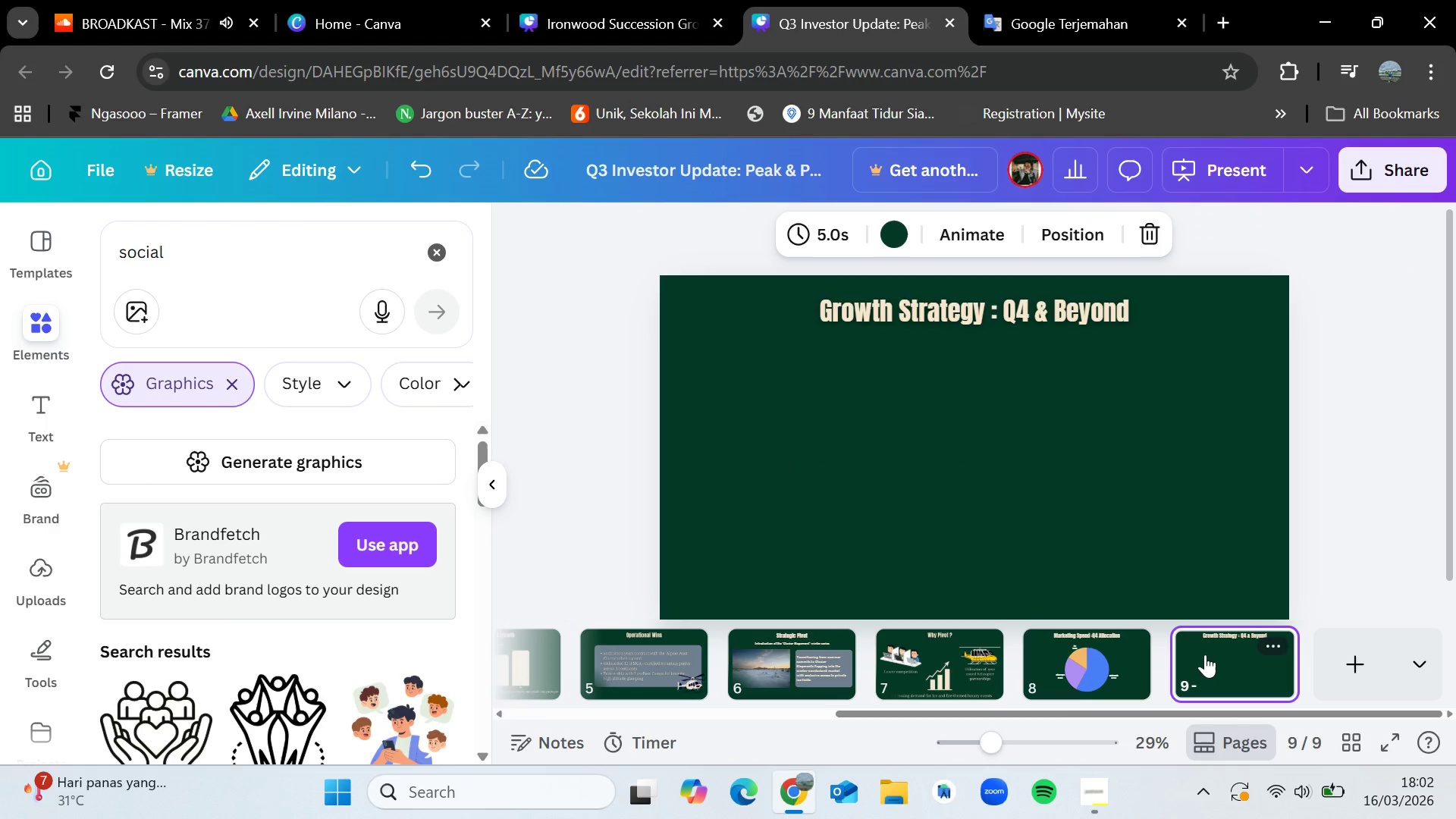 
key(Control+V)
 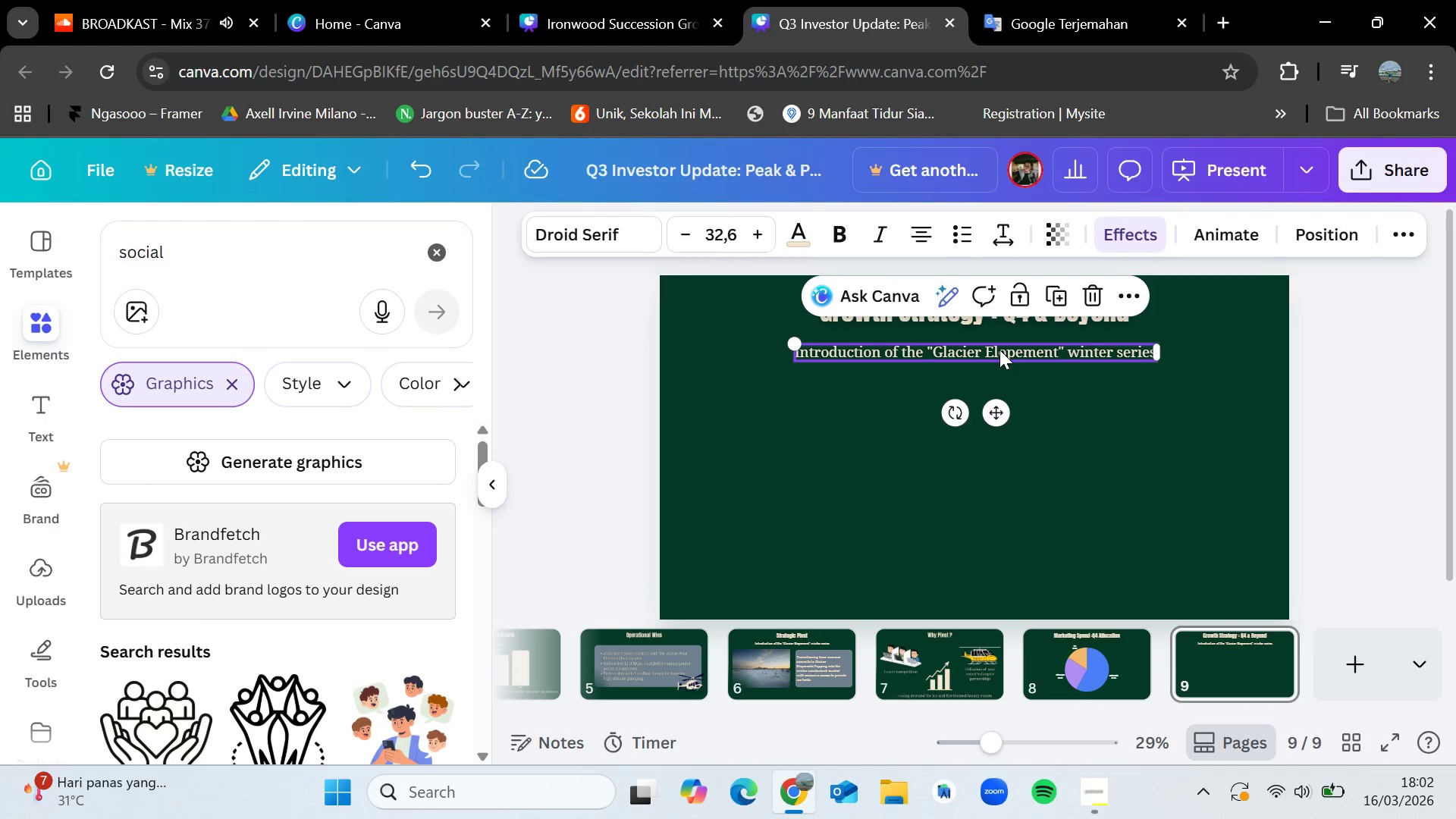 
double_click([999, 350])
 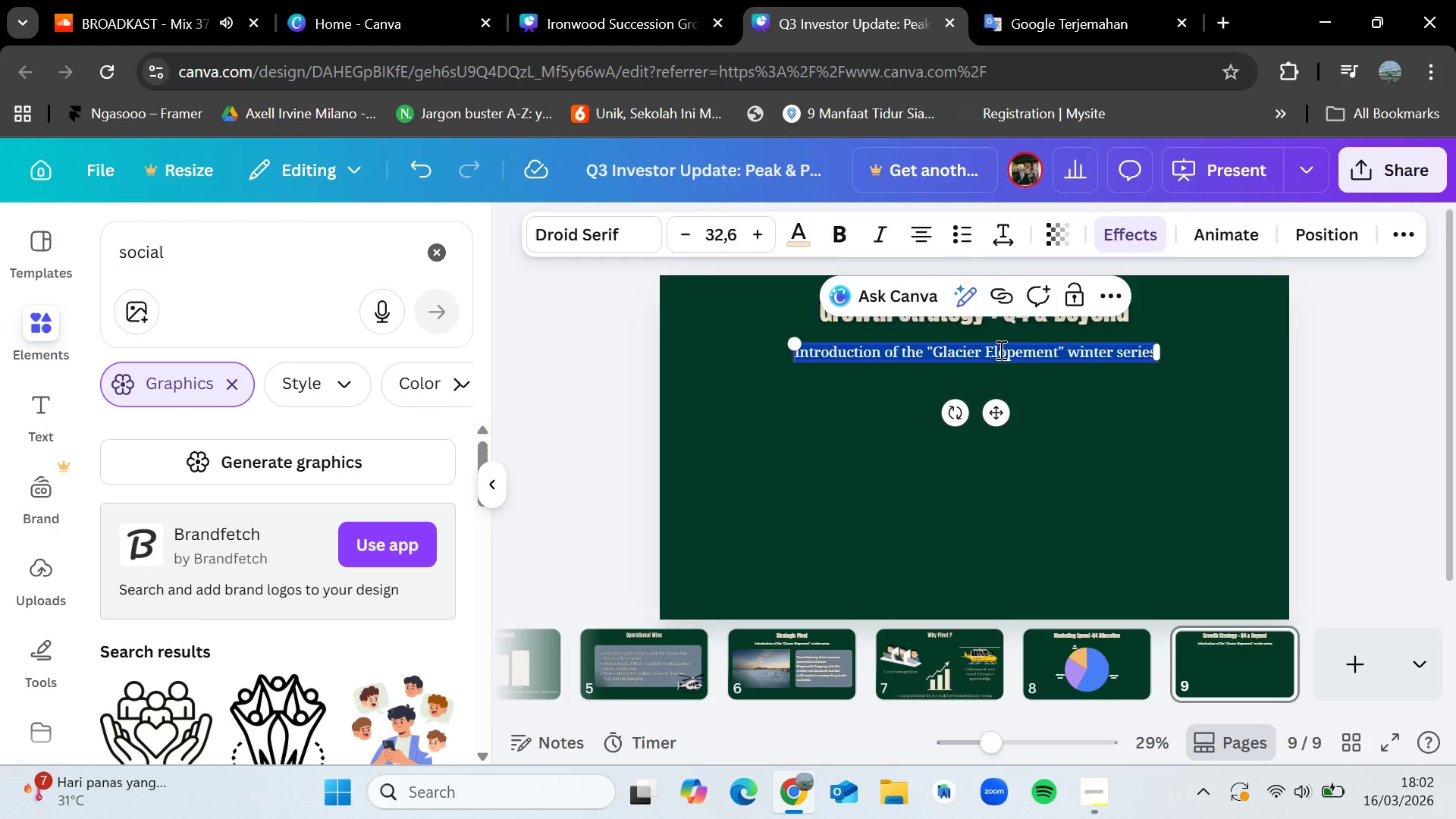 
key(Backspace)
type(Expand reach to the iceland Highlandfs)
key(Backspace)
key(Backspace)
type(s)
 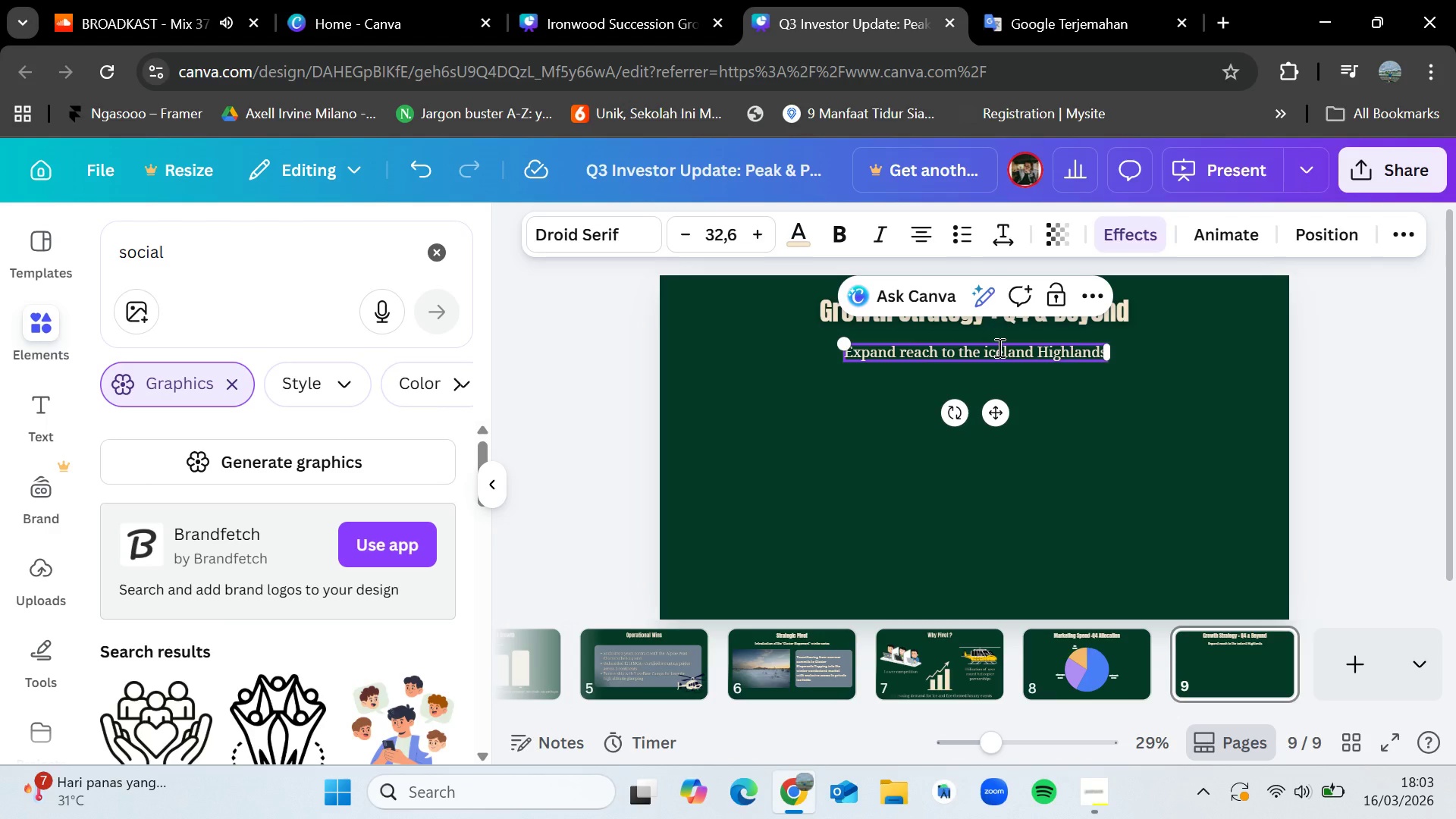 
left_click([1032, 350])
 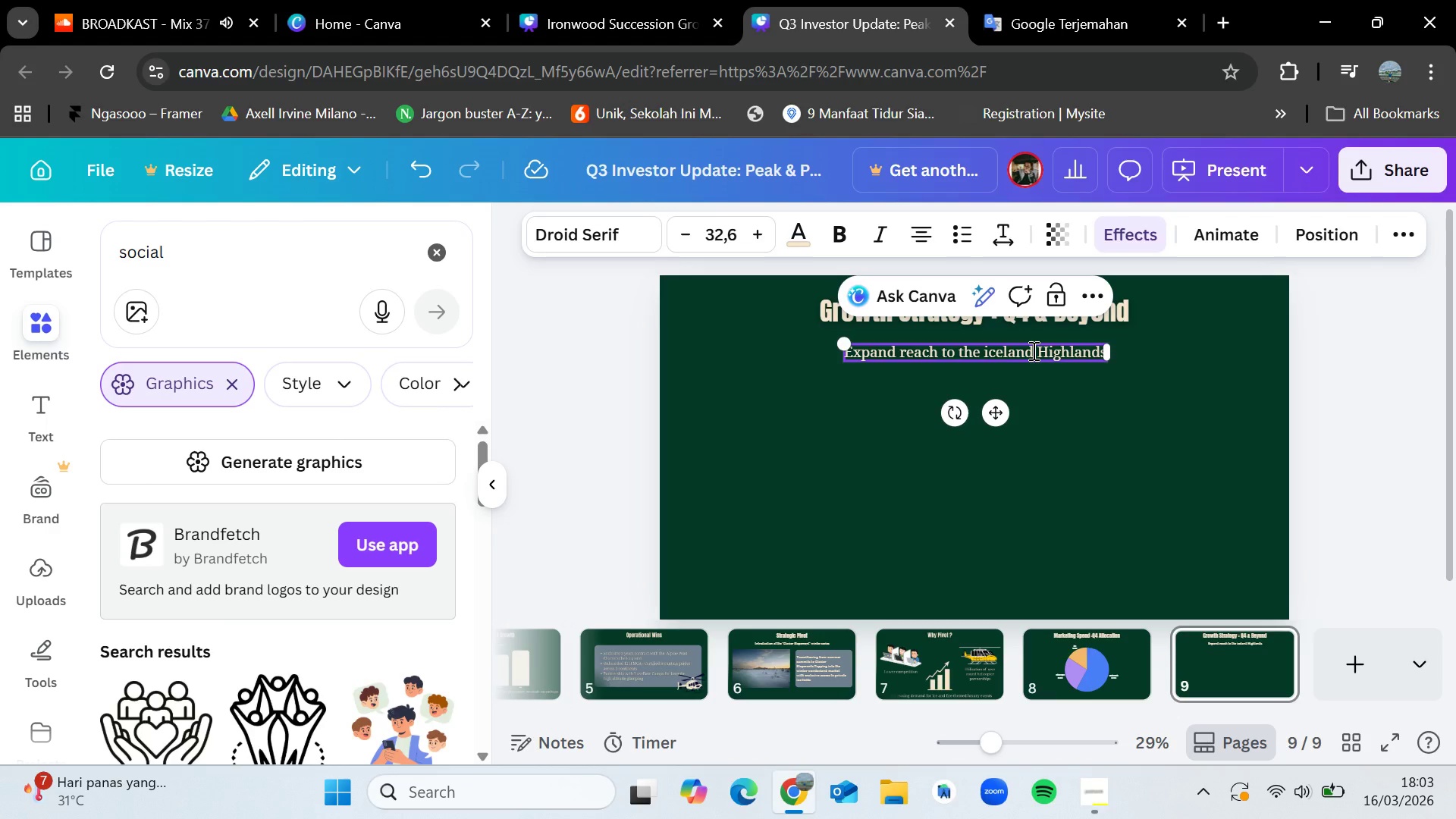 
type(ic)
 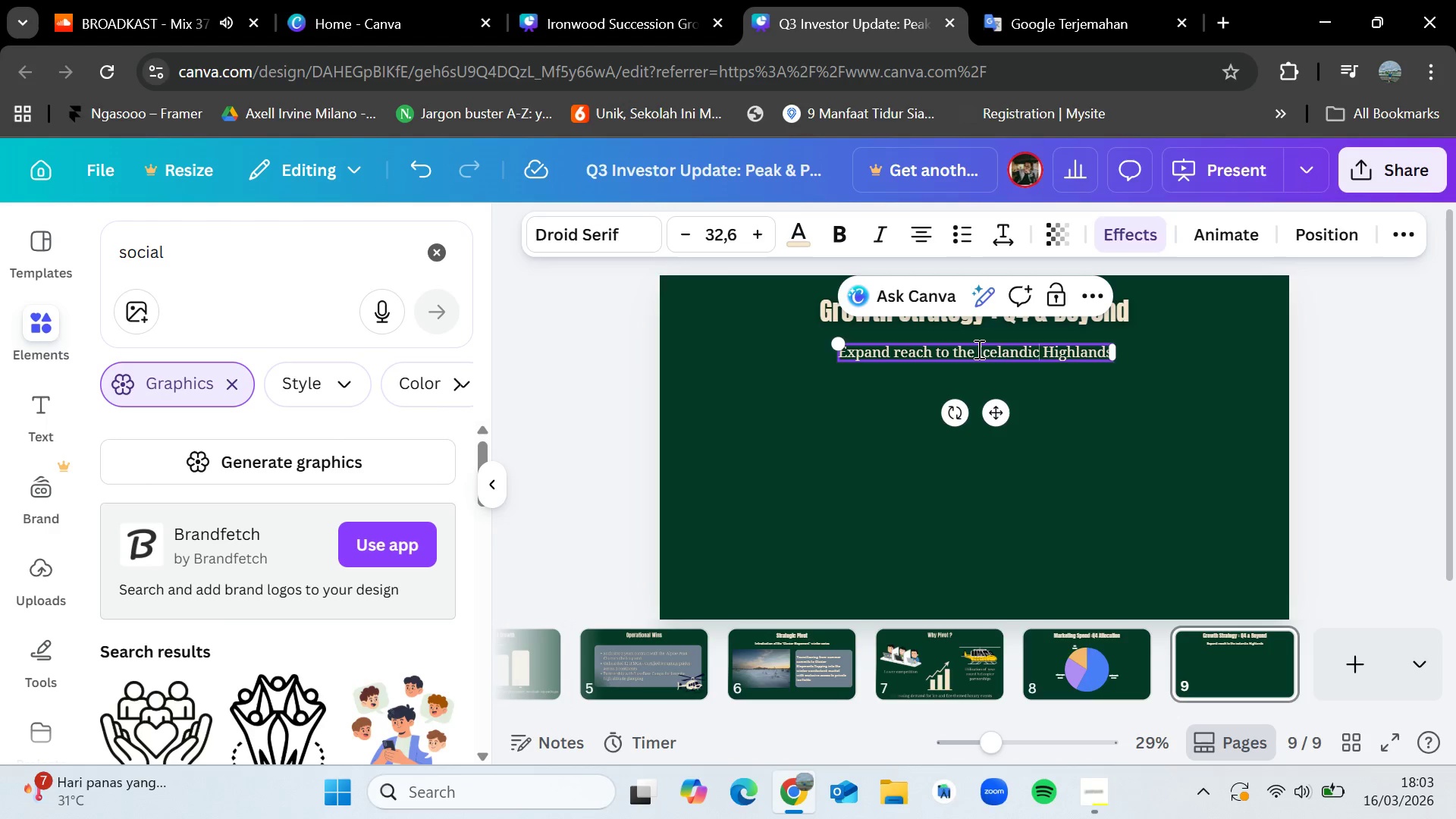 
left_click([983, 350])
 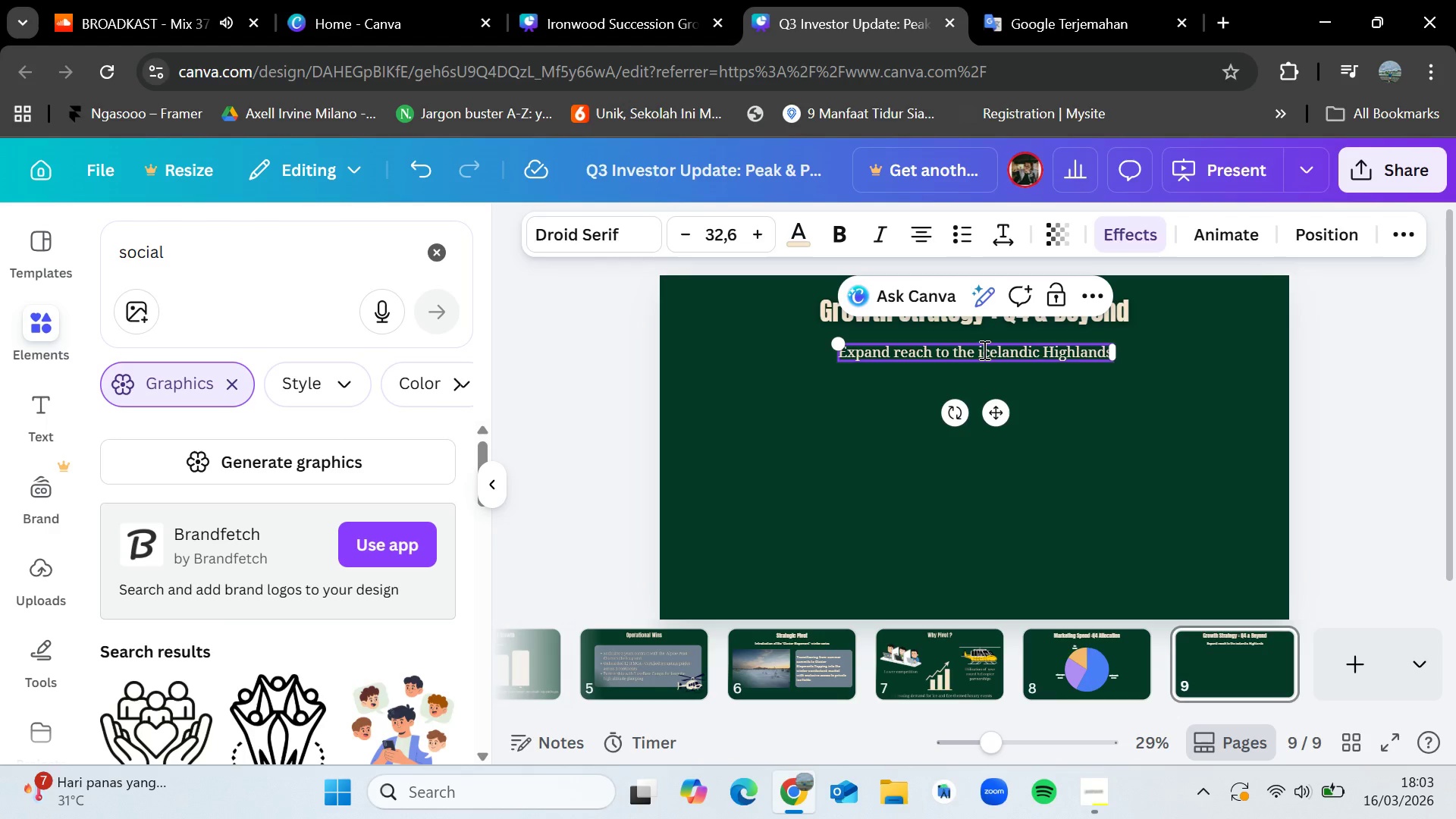 
key(Backspace)
 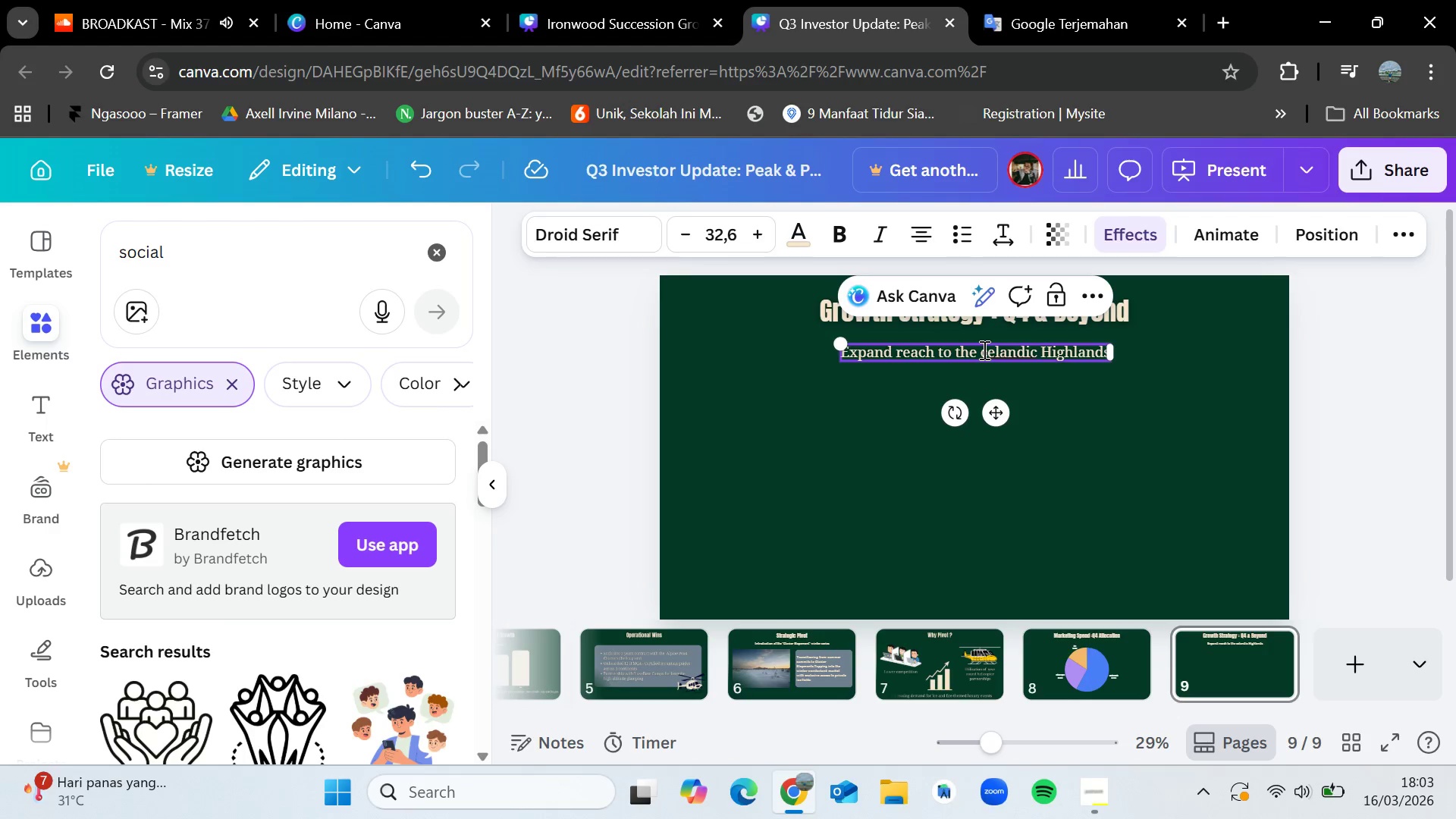 
key(Shift+I)
 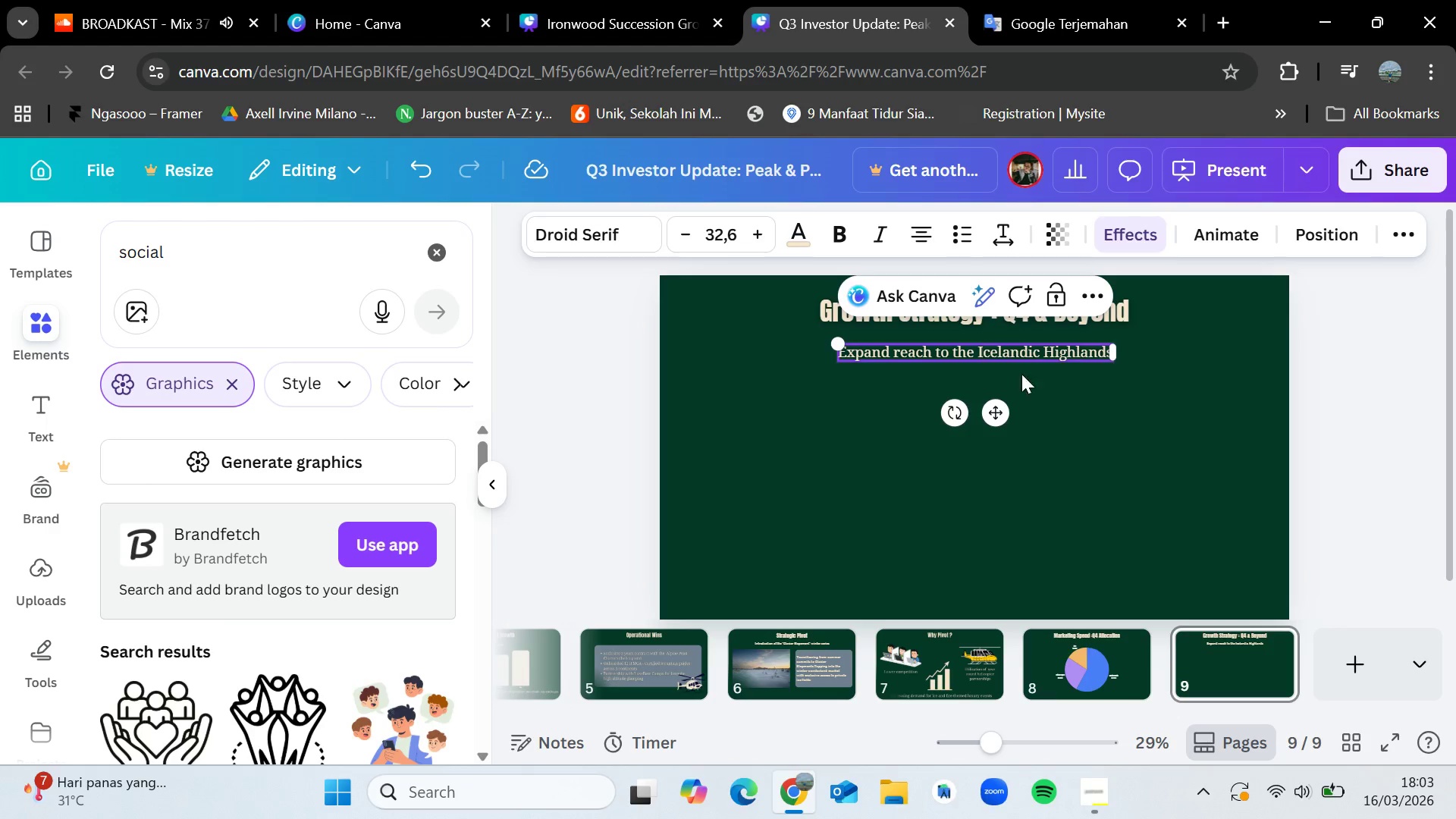 
left_click([1173, 465])
 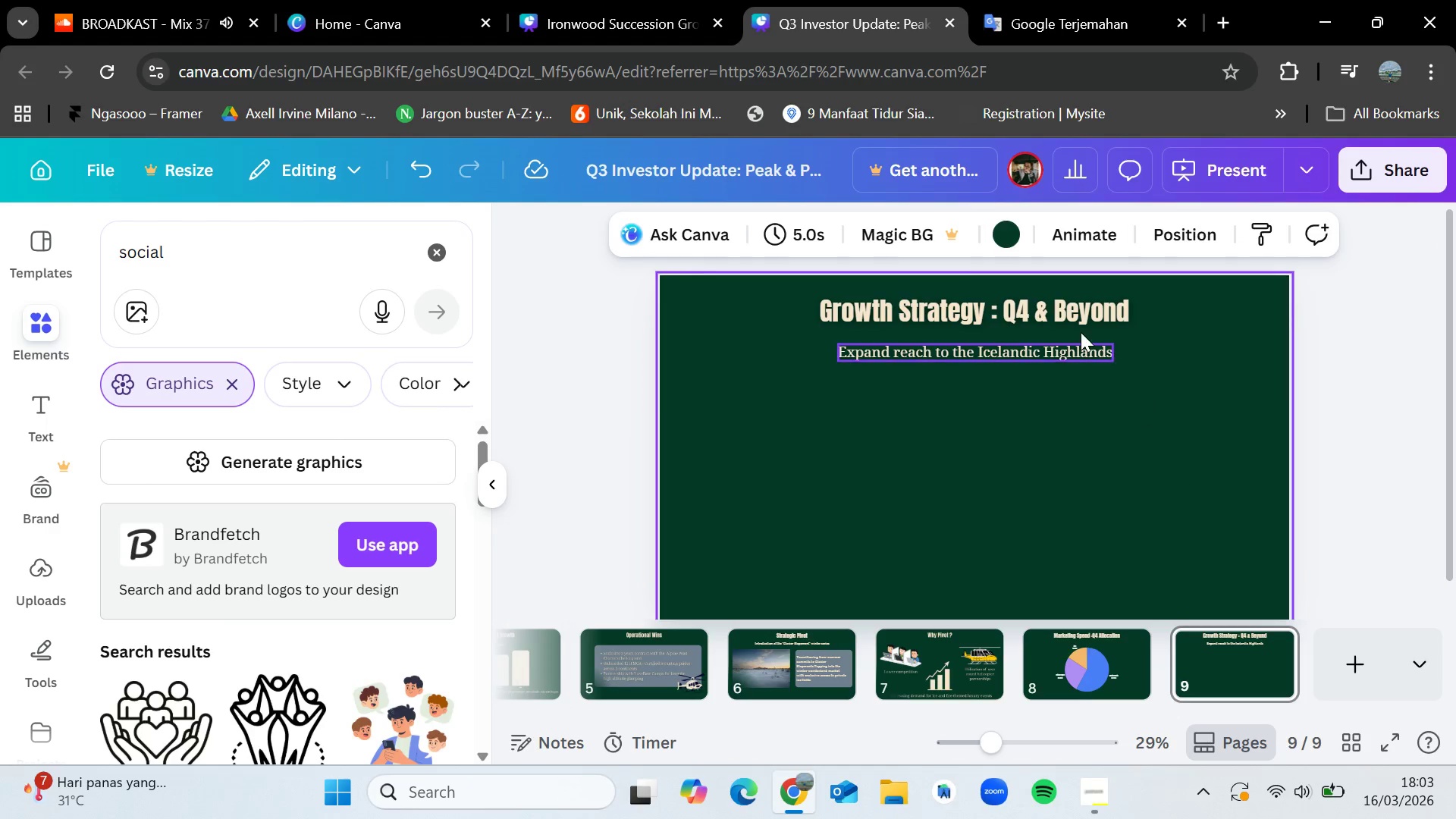 
left_click([443, 257])
 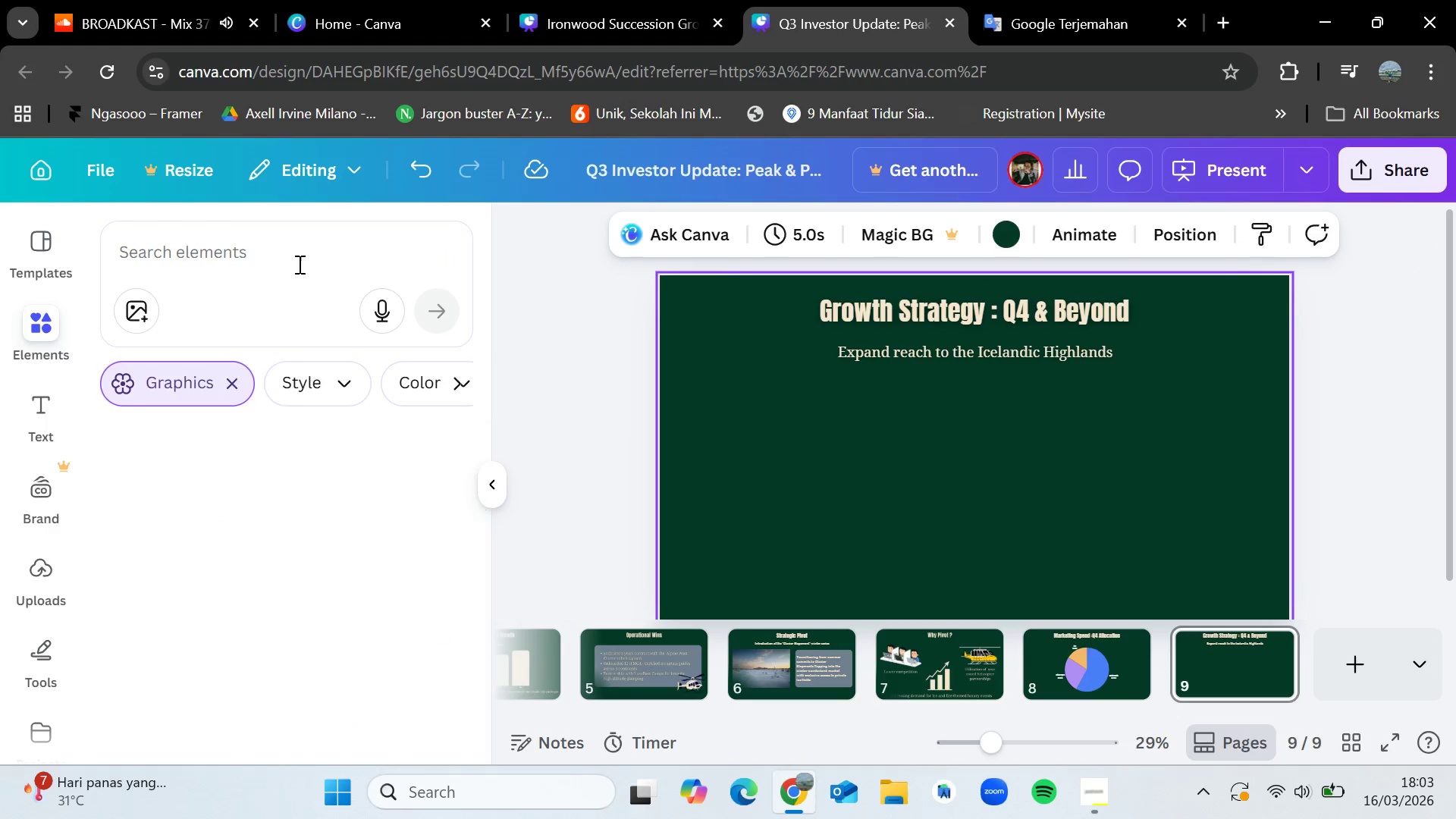 
left_click([293, 263])
 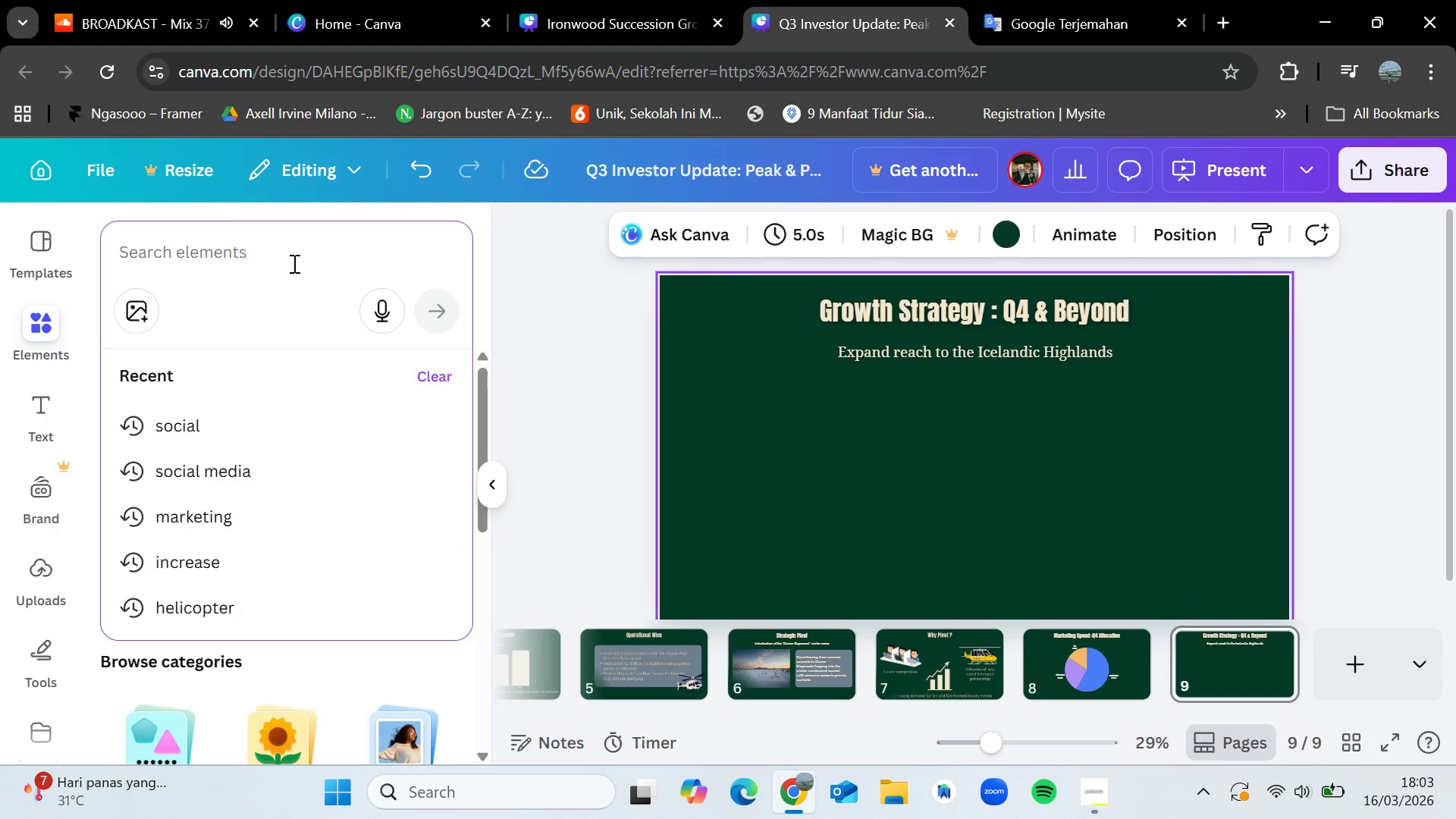 
type(membership)
 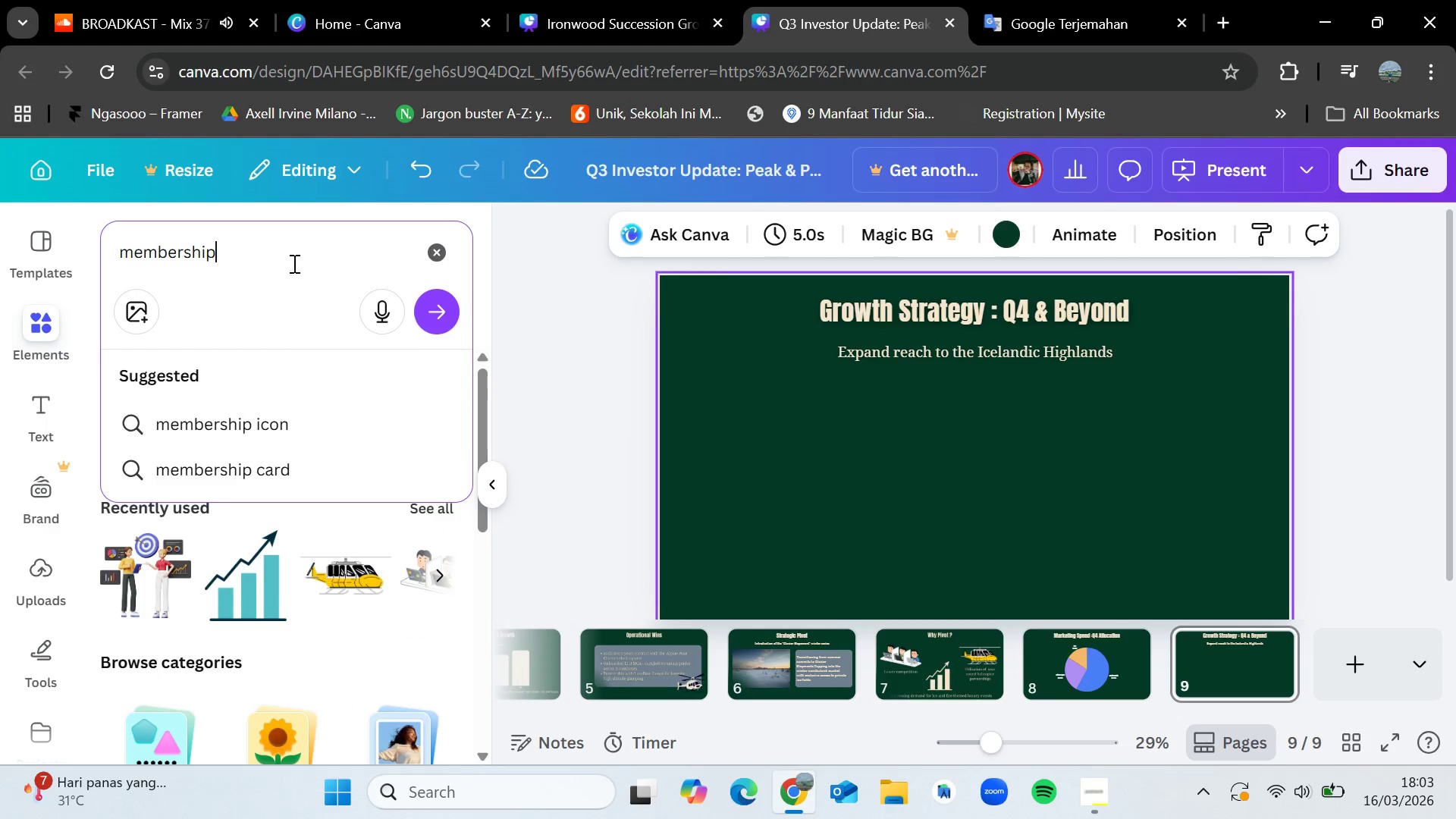 
key(Enter)
 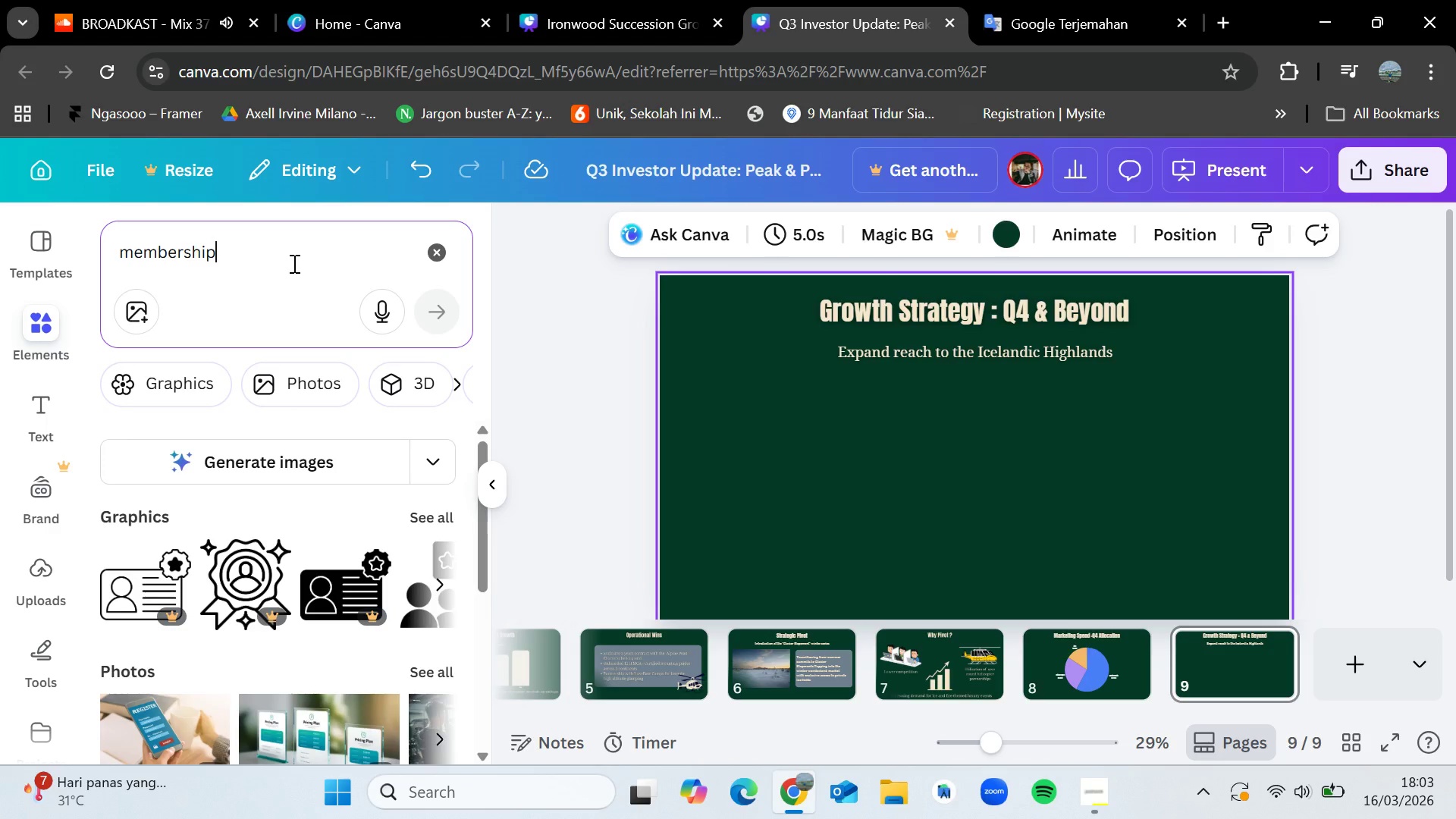 
wait(5.53)
 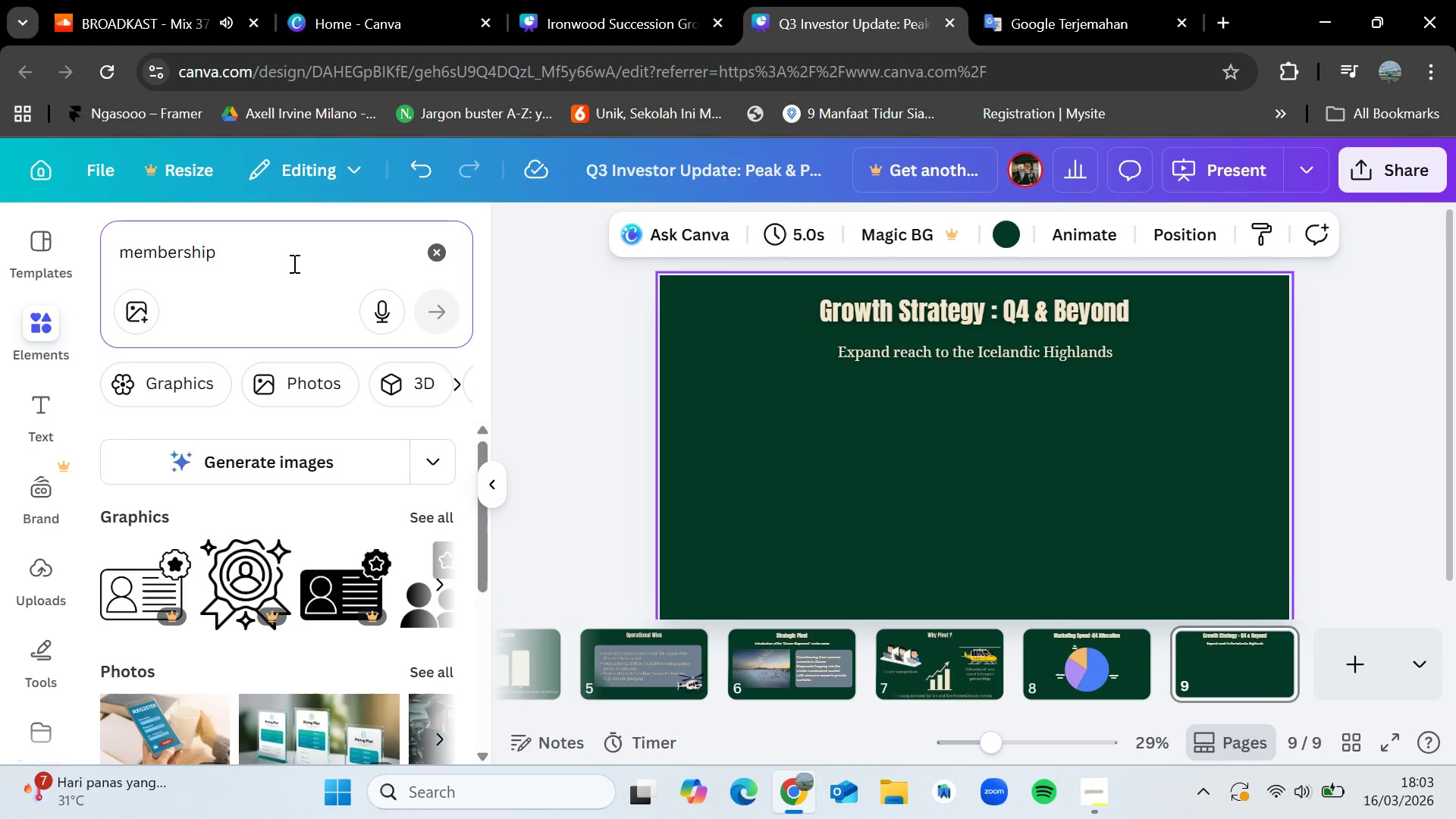 
left_click([441, 520])
 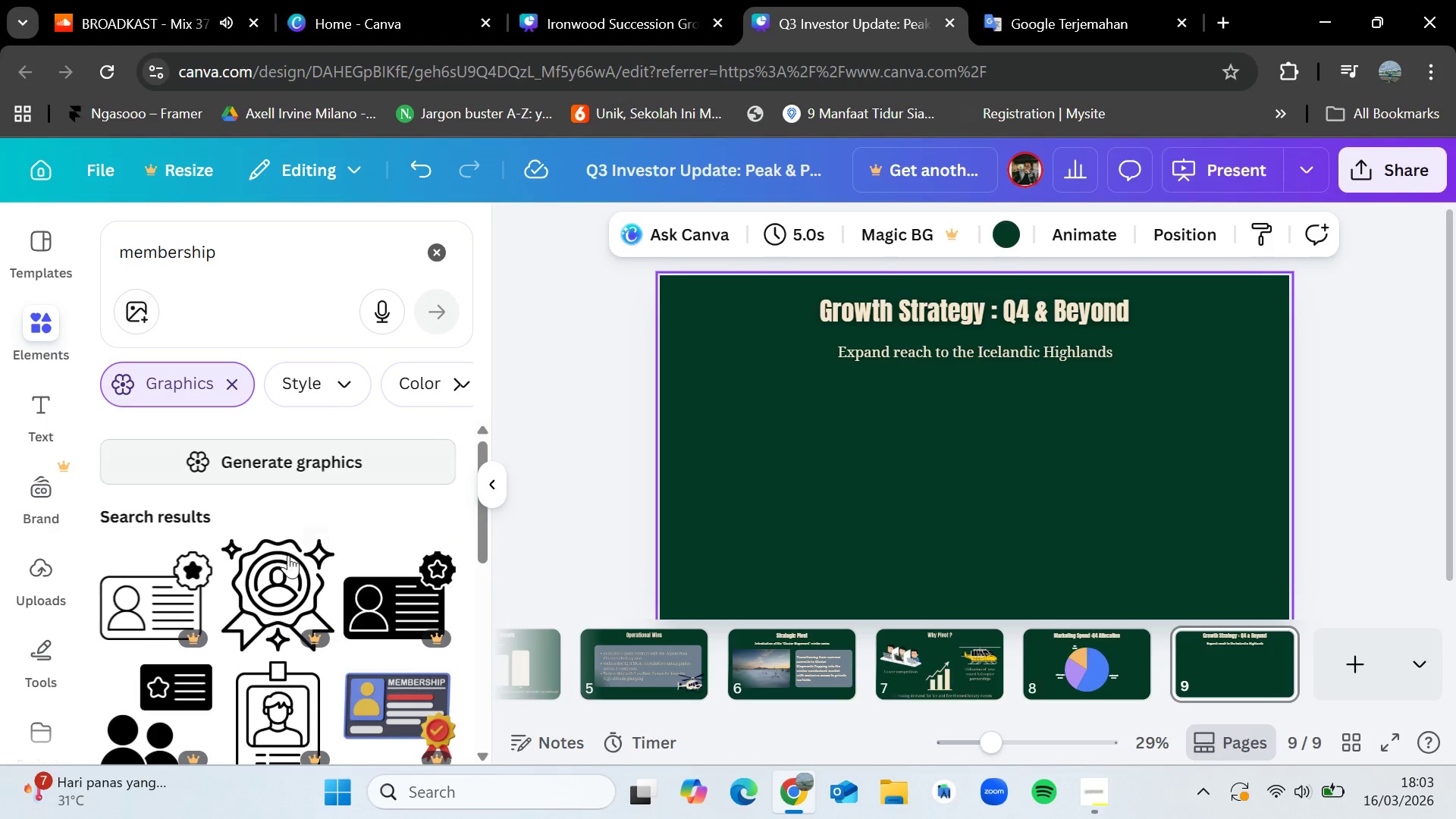 
scroll: coordinate [430, 535], scroll_direction: down, amount: 8.0
 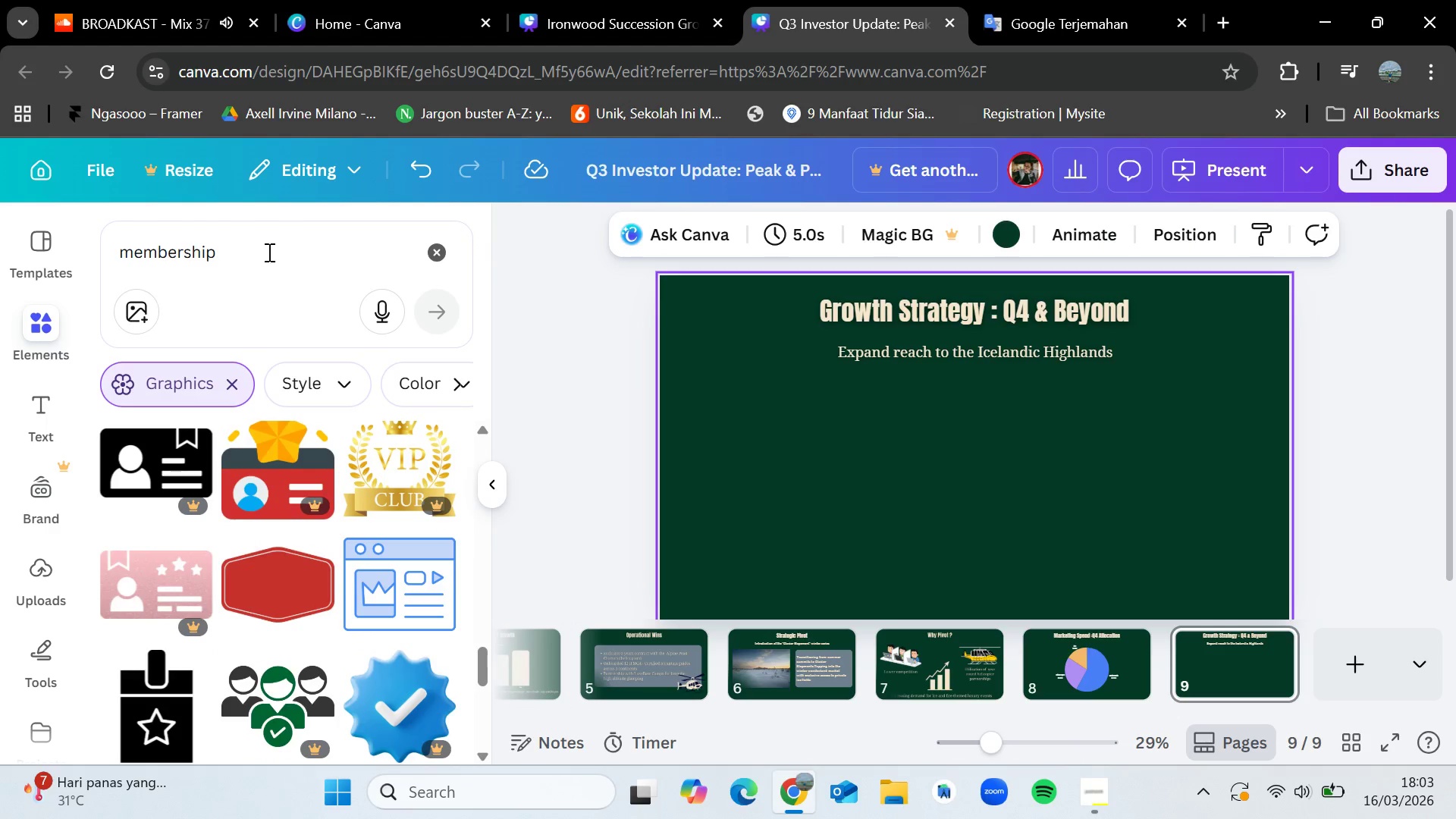 
left_click([346, 265])
 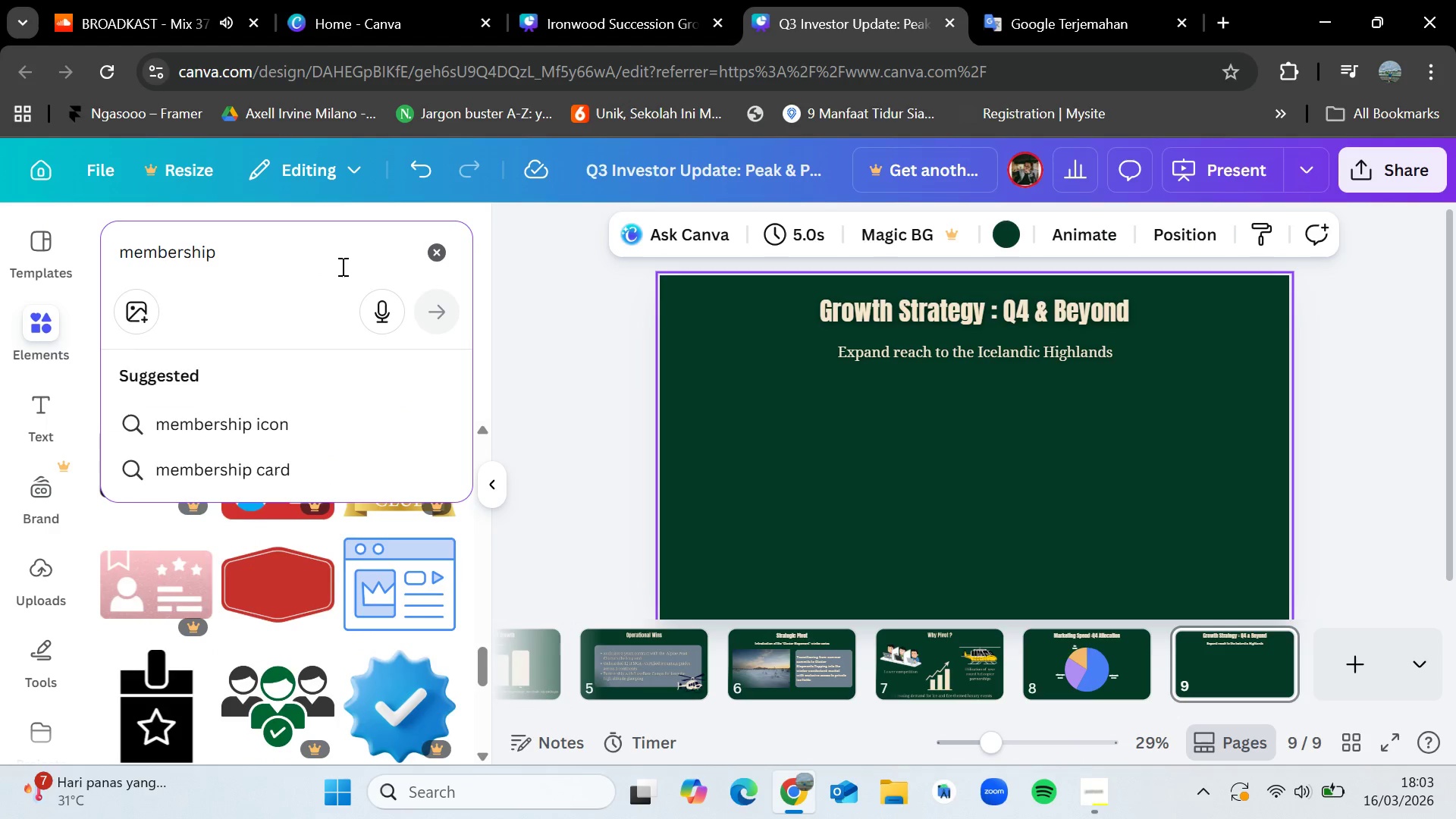 
hold_key(key=Backspace, duration=1.16)
 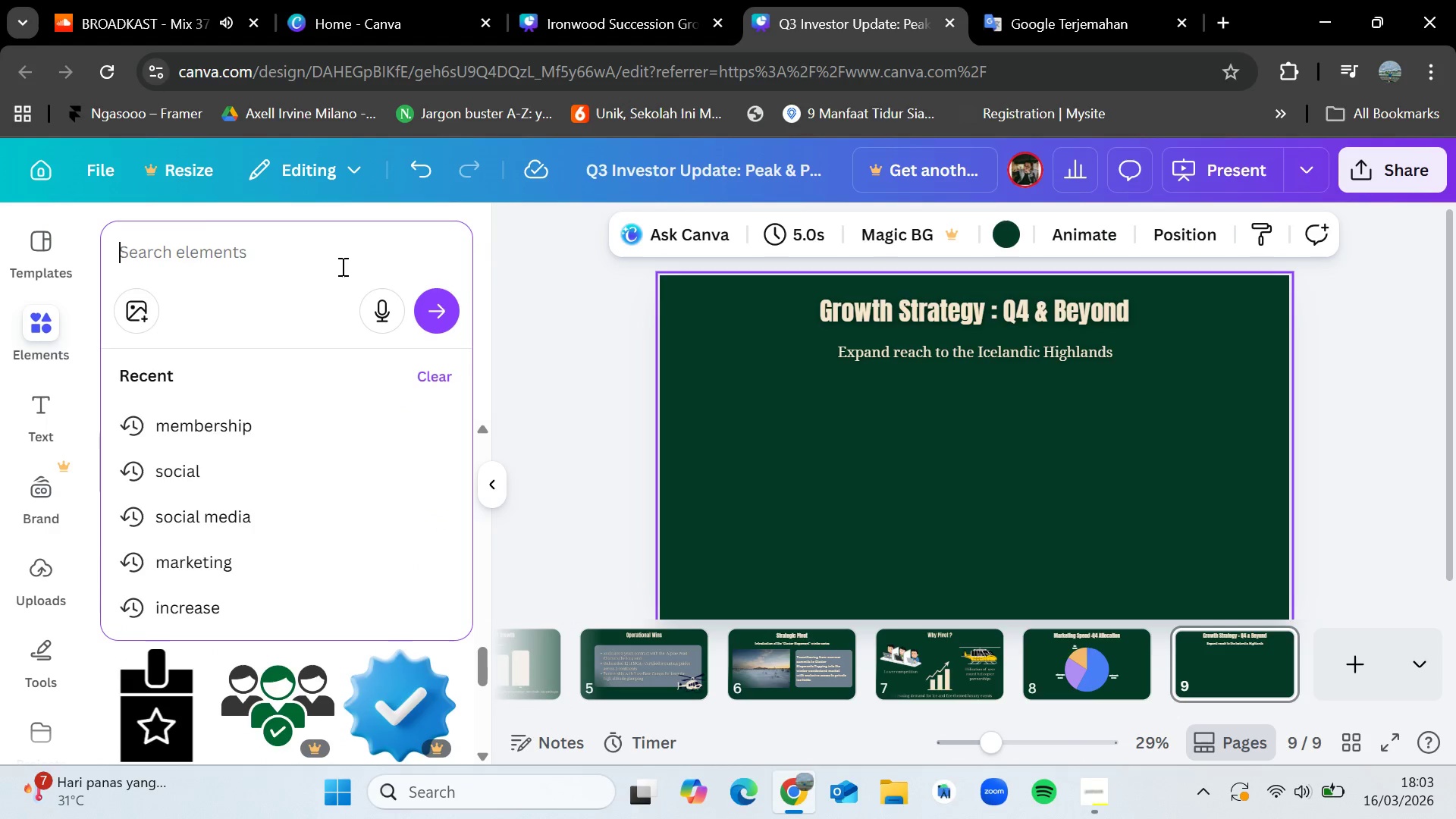 
type(vip)
 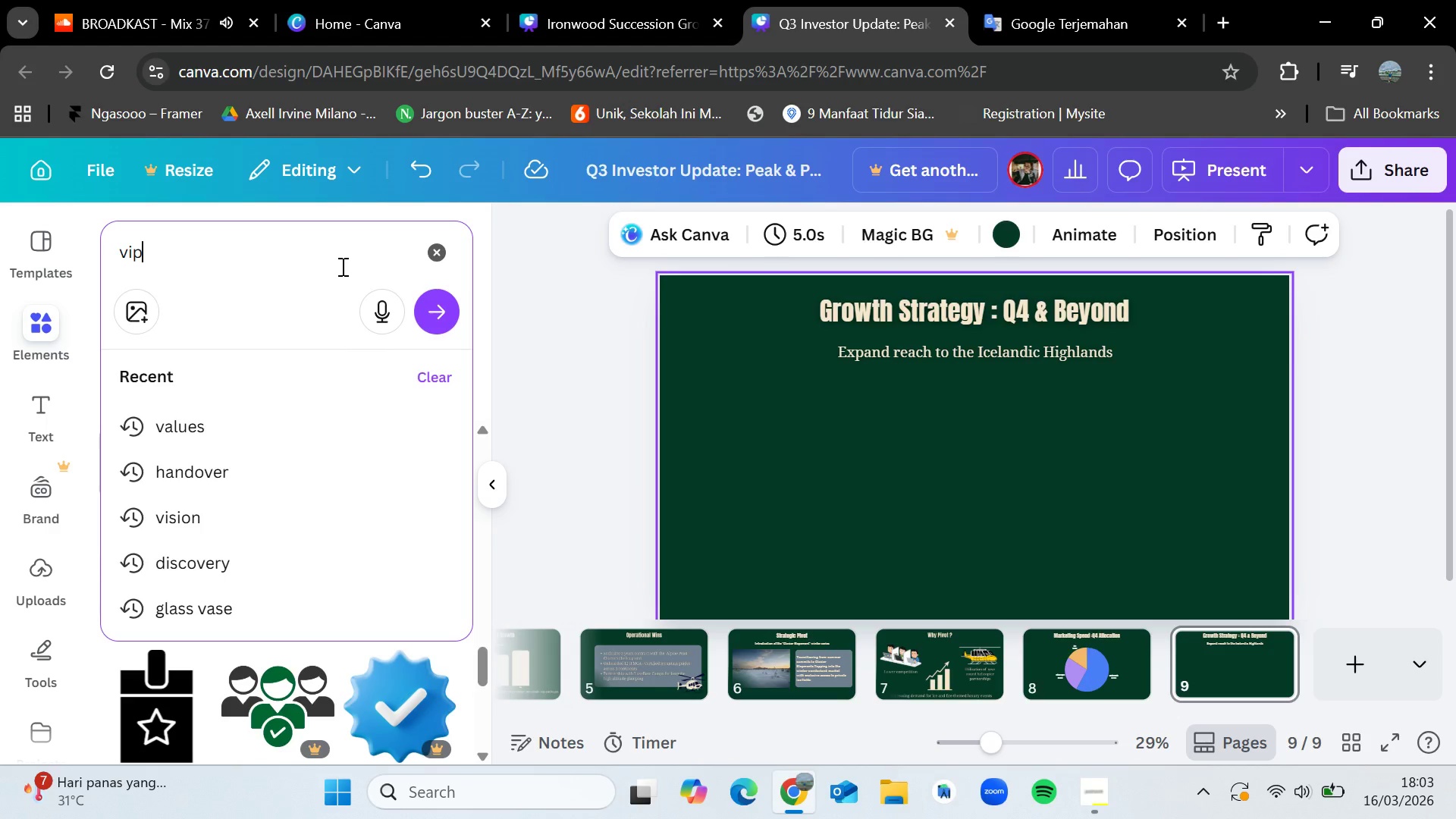 
key(Enter)
 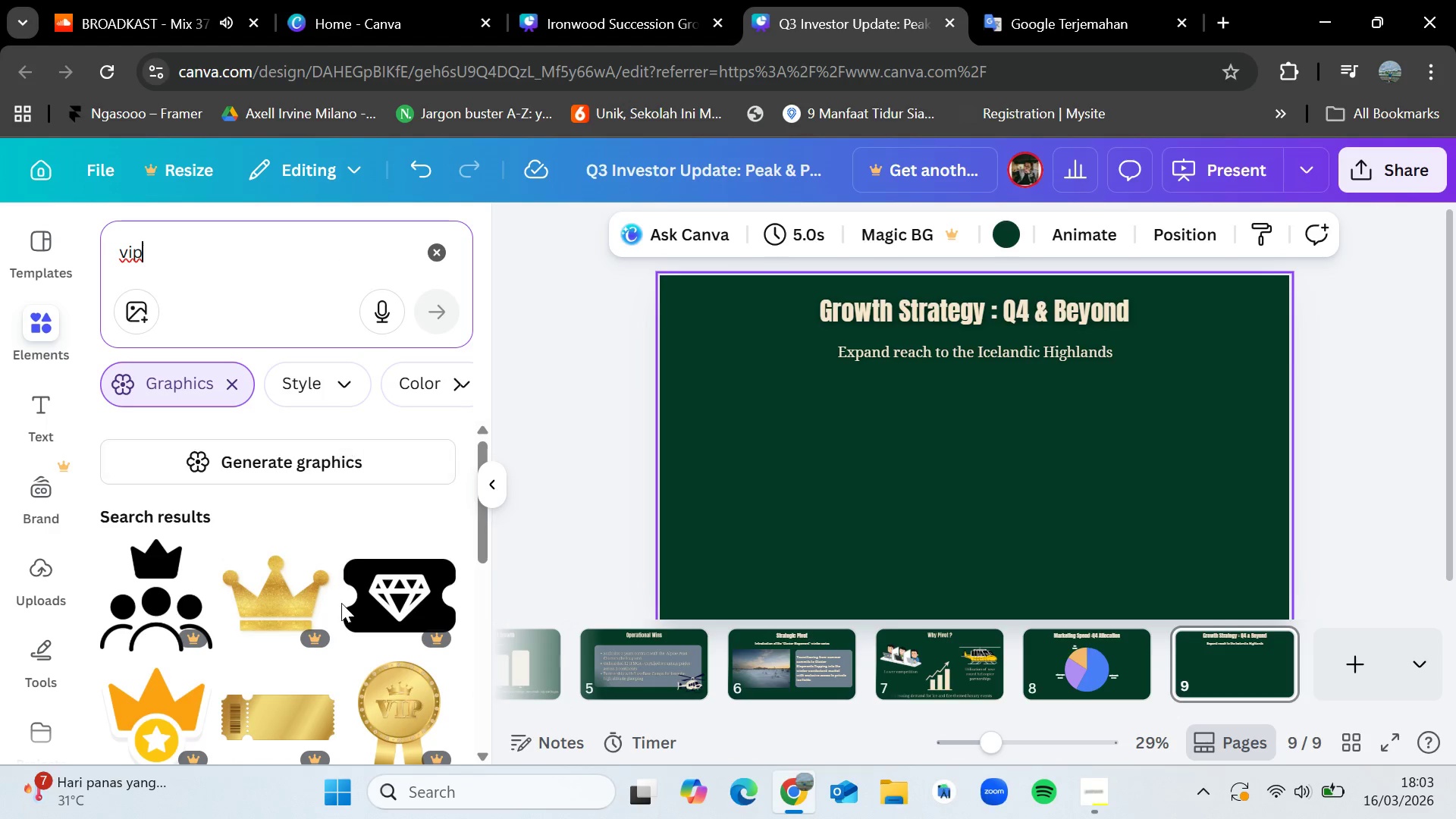 
scroll: coordinate [379, 666], scroll_direction: down, amount: 3.0
 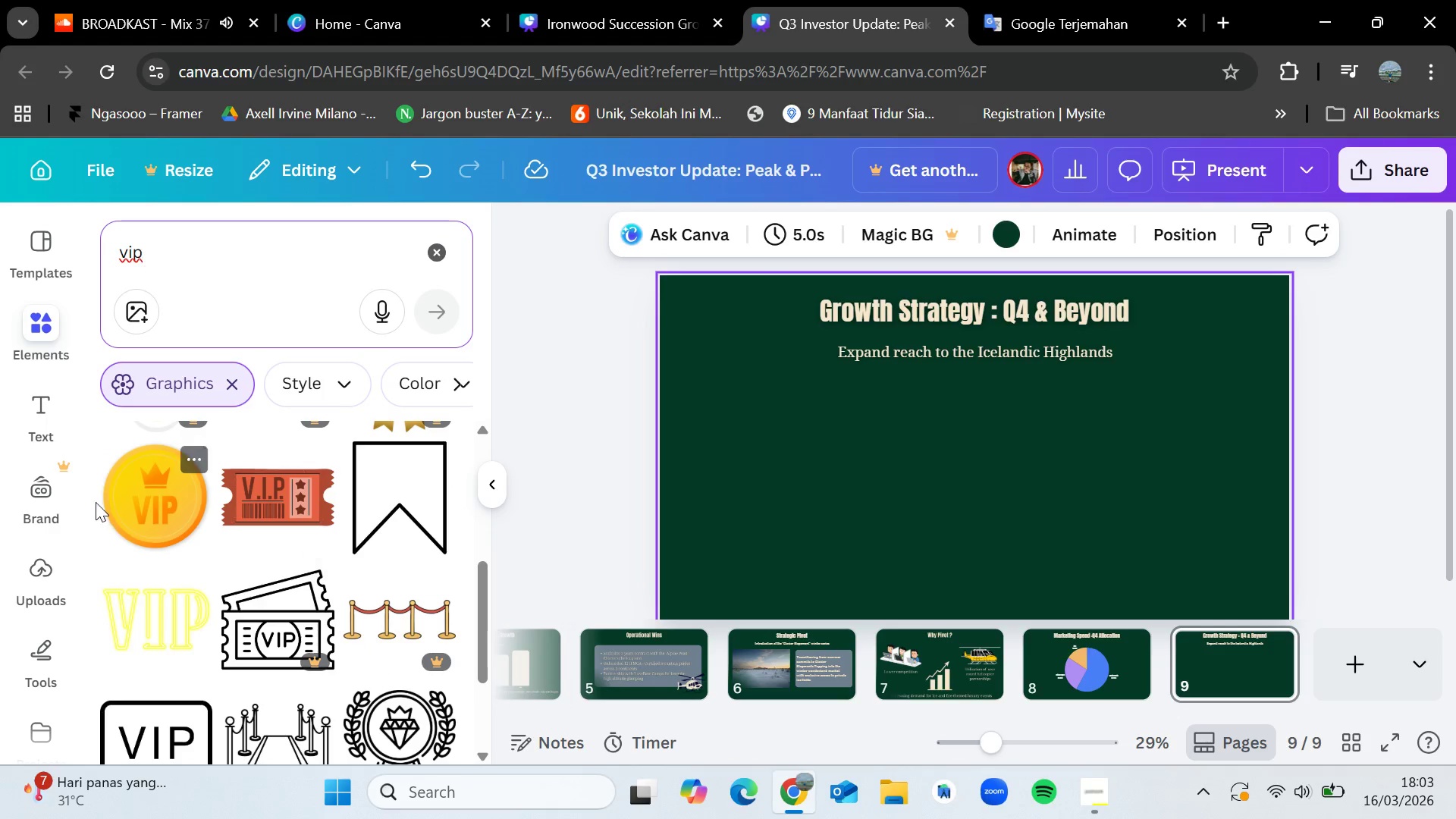 
left_click_drag(start_coordinate=[133, 493], to_coordinate=[731, 459])
 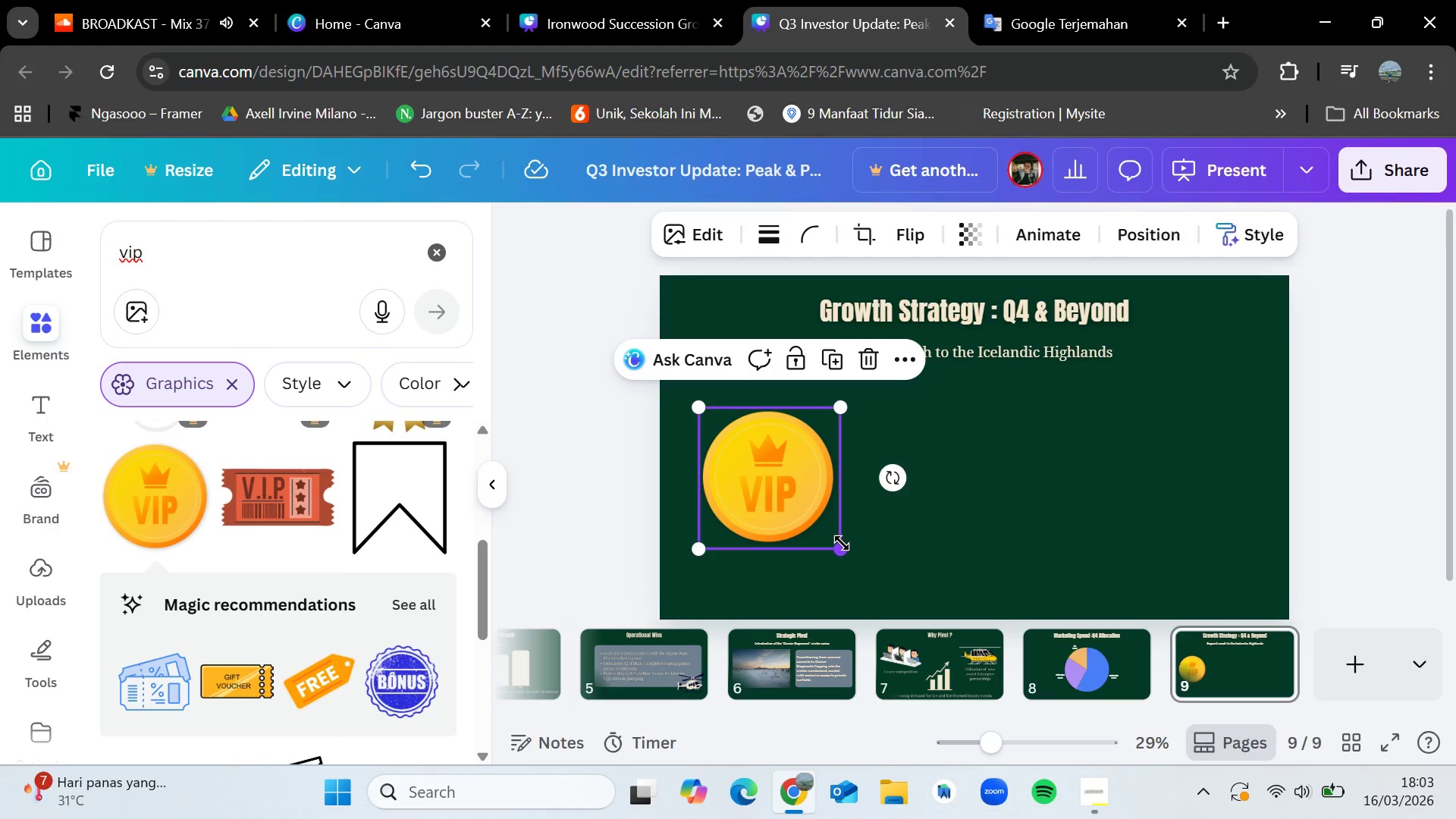 
left_click_drag(start_coordinate=[842, 543], to_coordinate=[822, 530])
 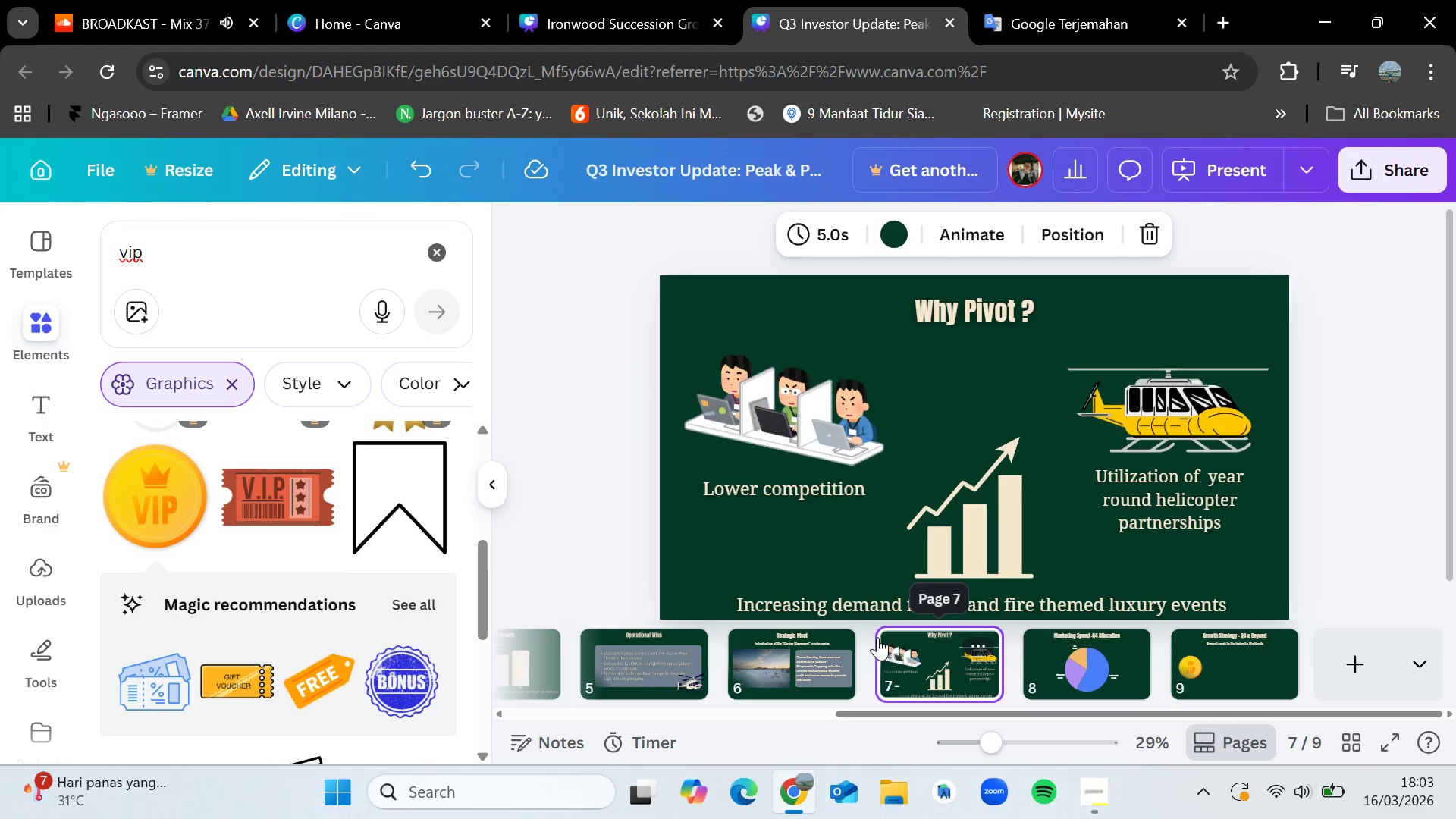 
left_click([726, 500])
 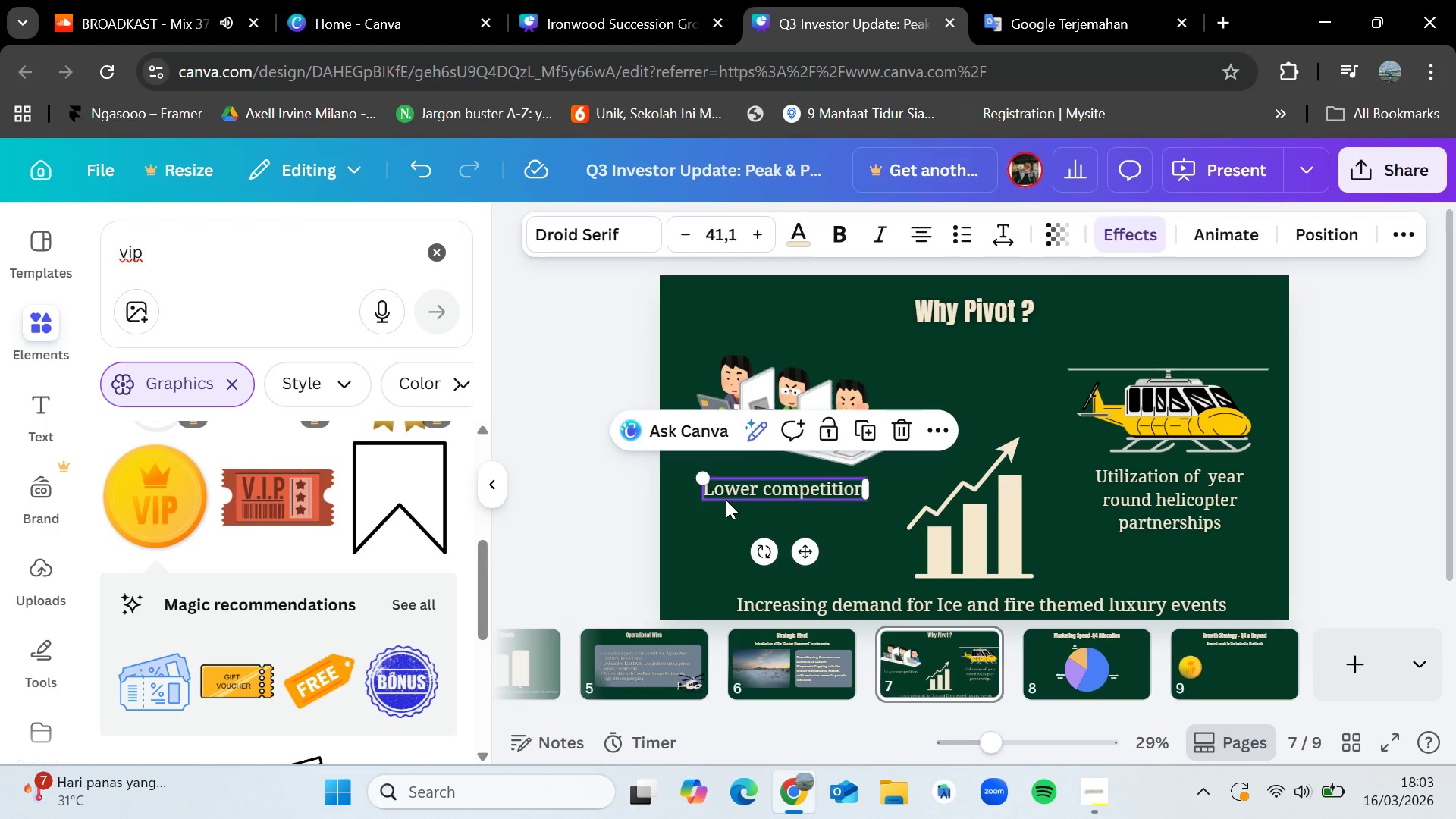 
key(Control+C)
 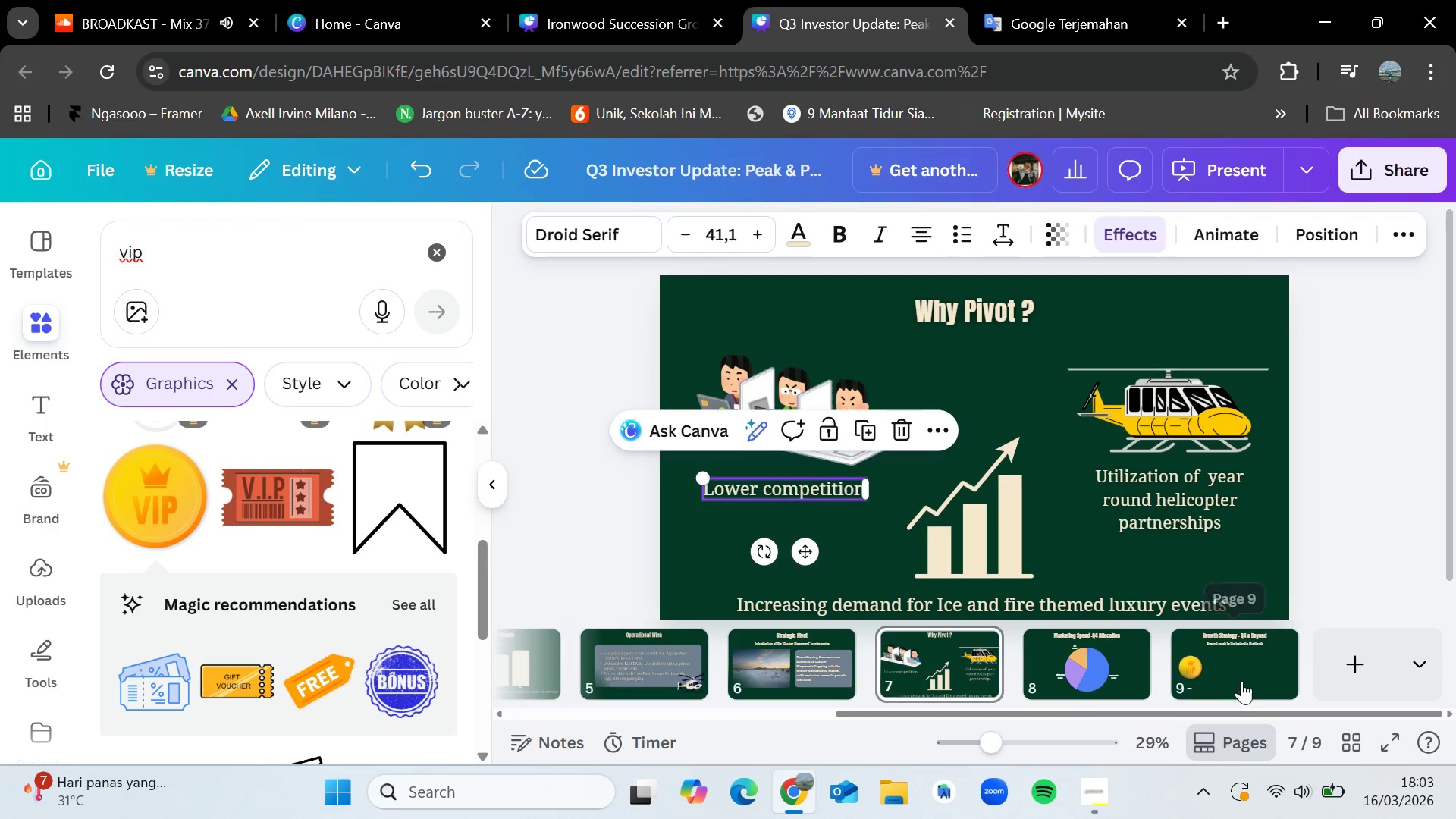 
left_click([1238, 676])
 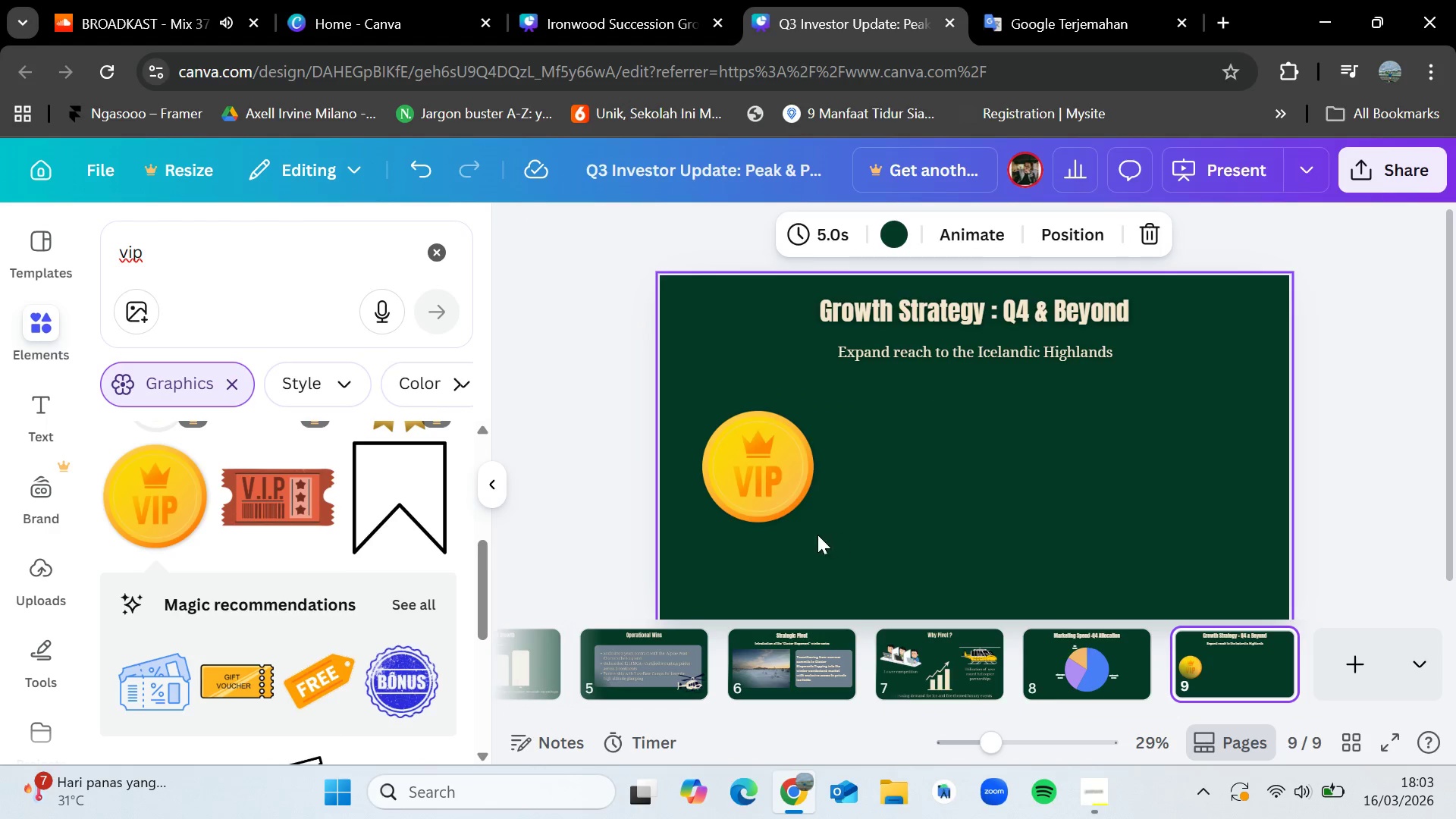 
hold_key(key=ControlLeft, duration=0.56)
 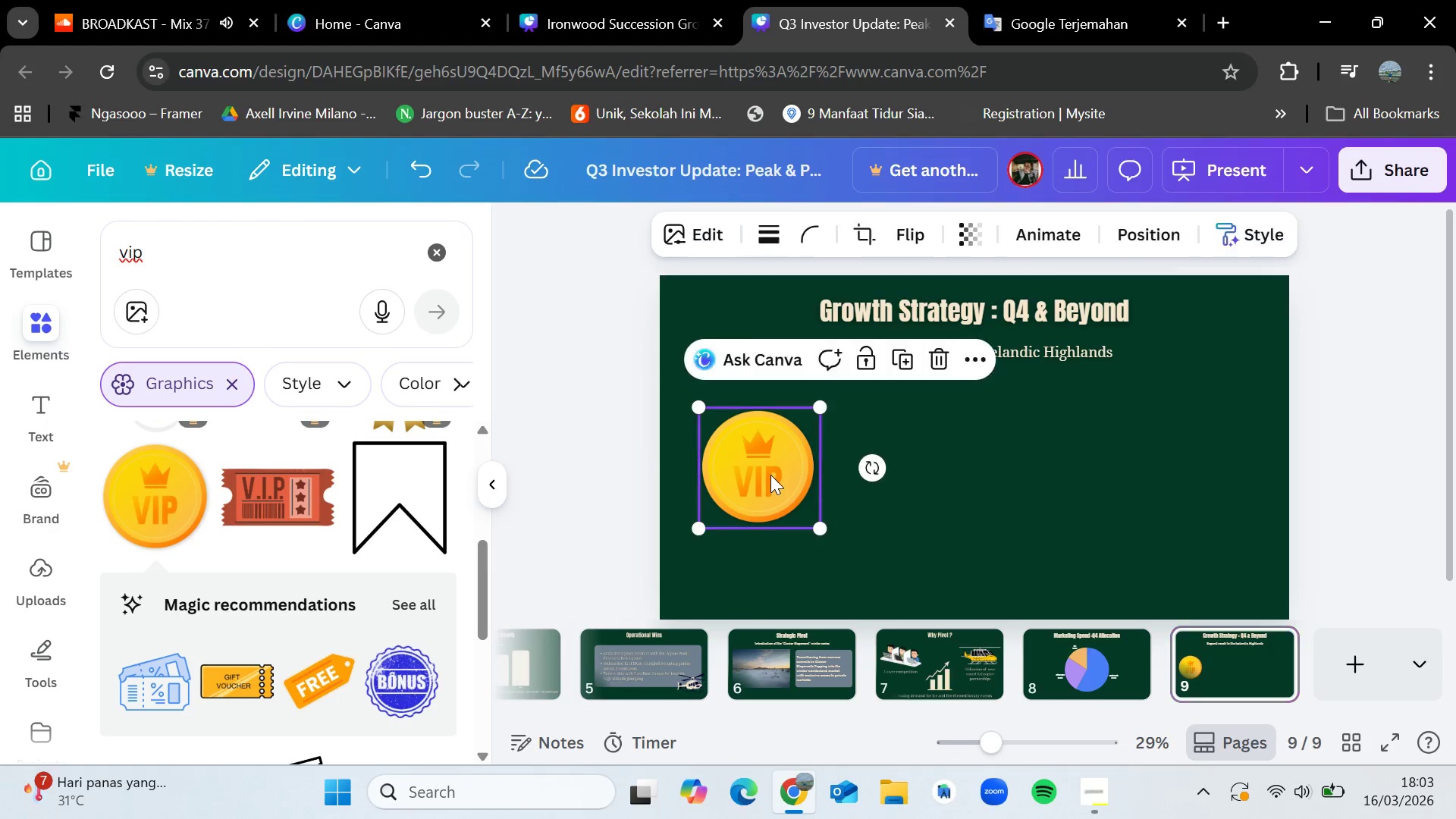 
left_click_drag(start_coordinate=[770, 475], to_coordinate=[793, 465])
 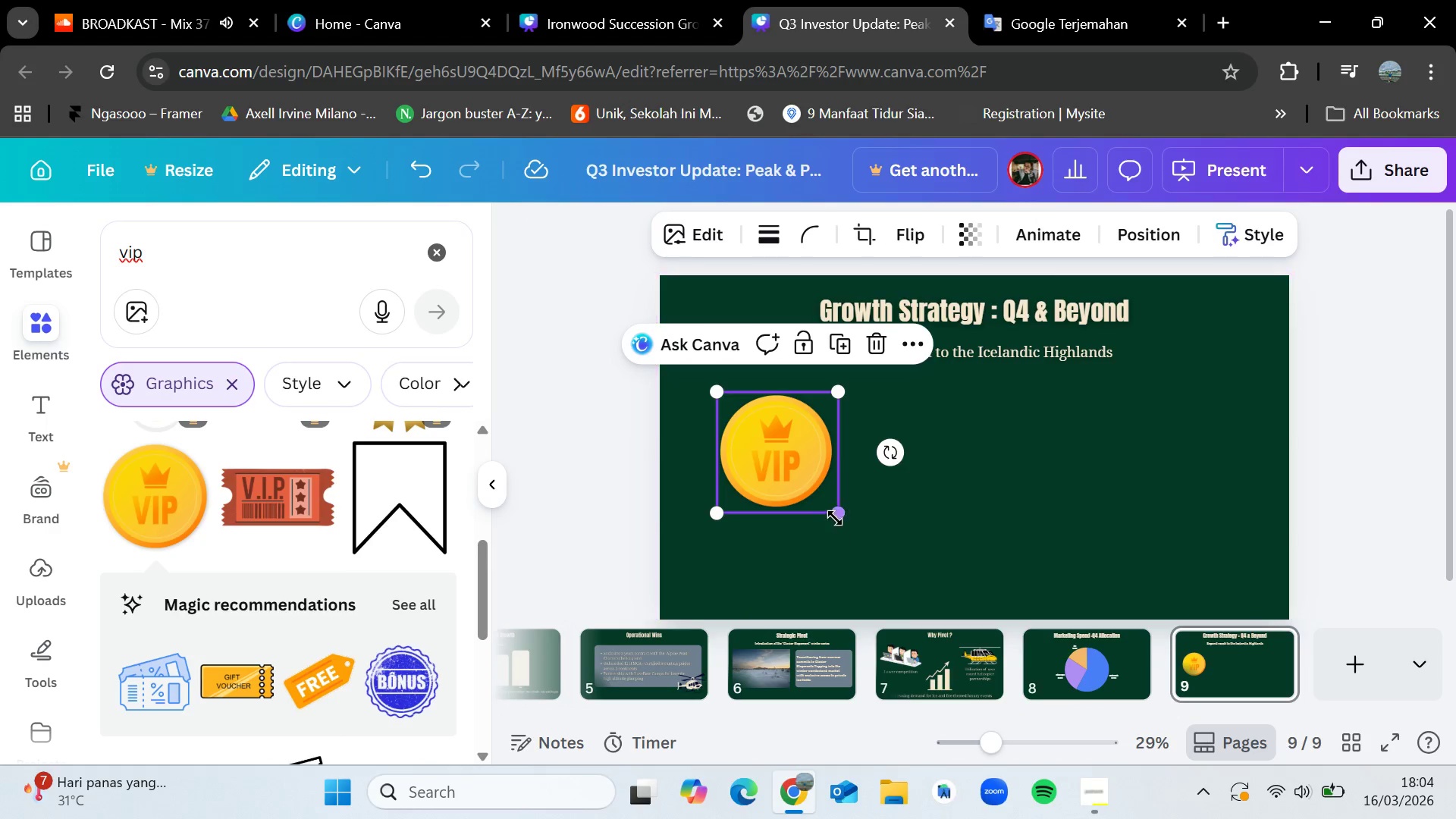 
left_click_drag(start_coordinate=[836, 518], to_coordinate=[852, 529])
 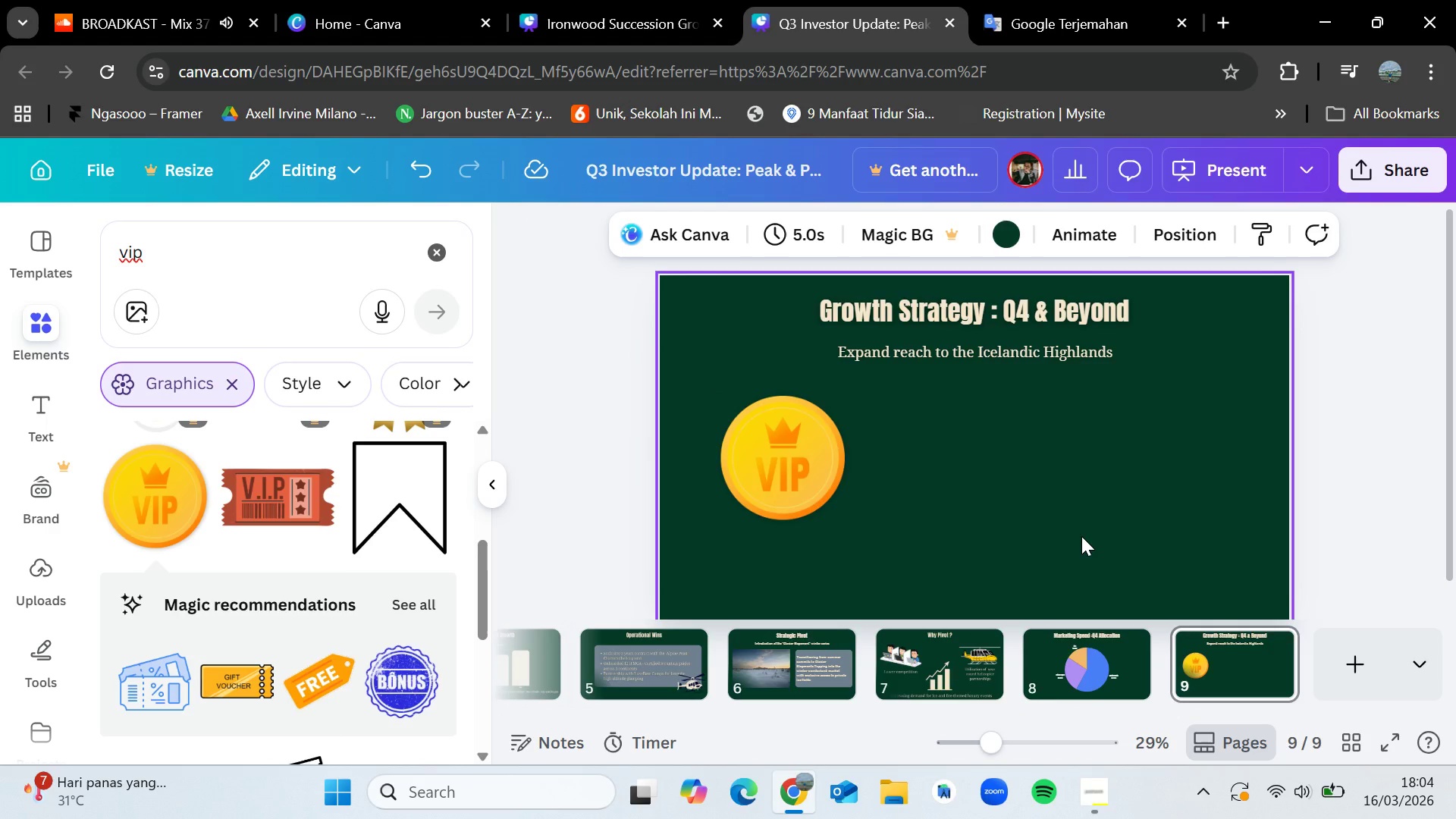 
key(Control+V)
 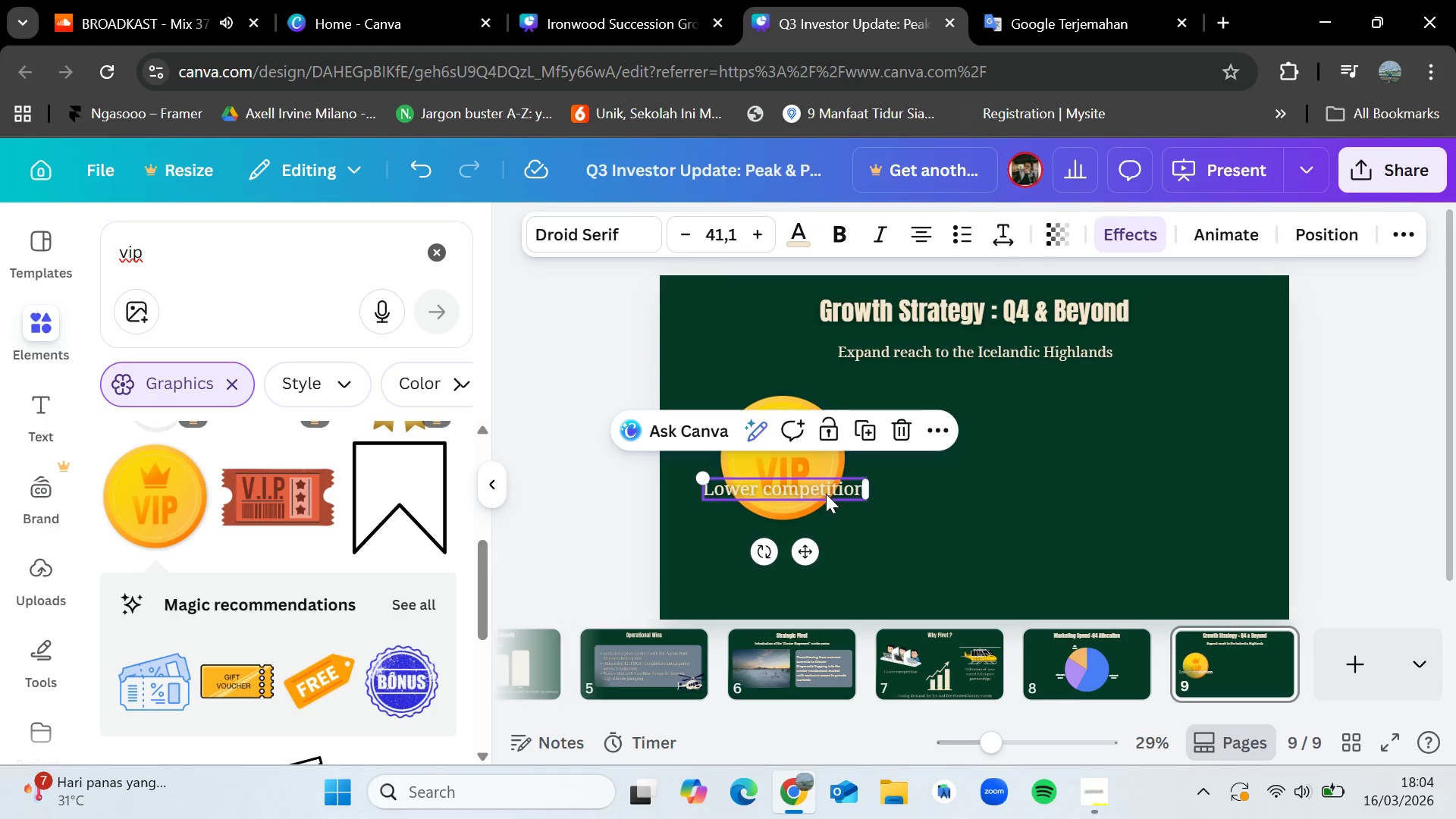 
left_click_drag(start_coordinate=[823, 491], to_coordinate=[821, 545])
 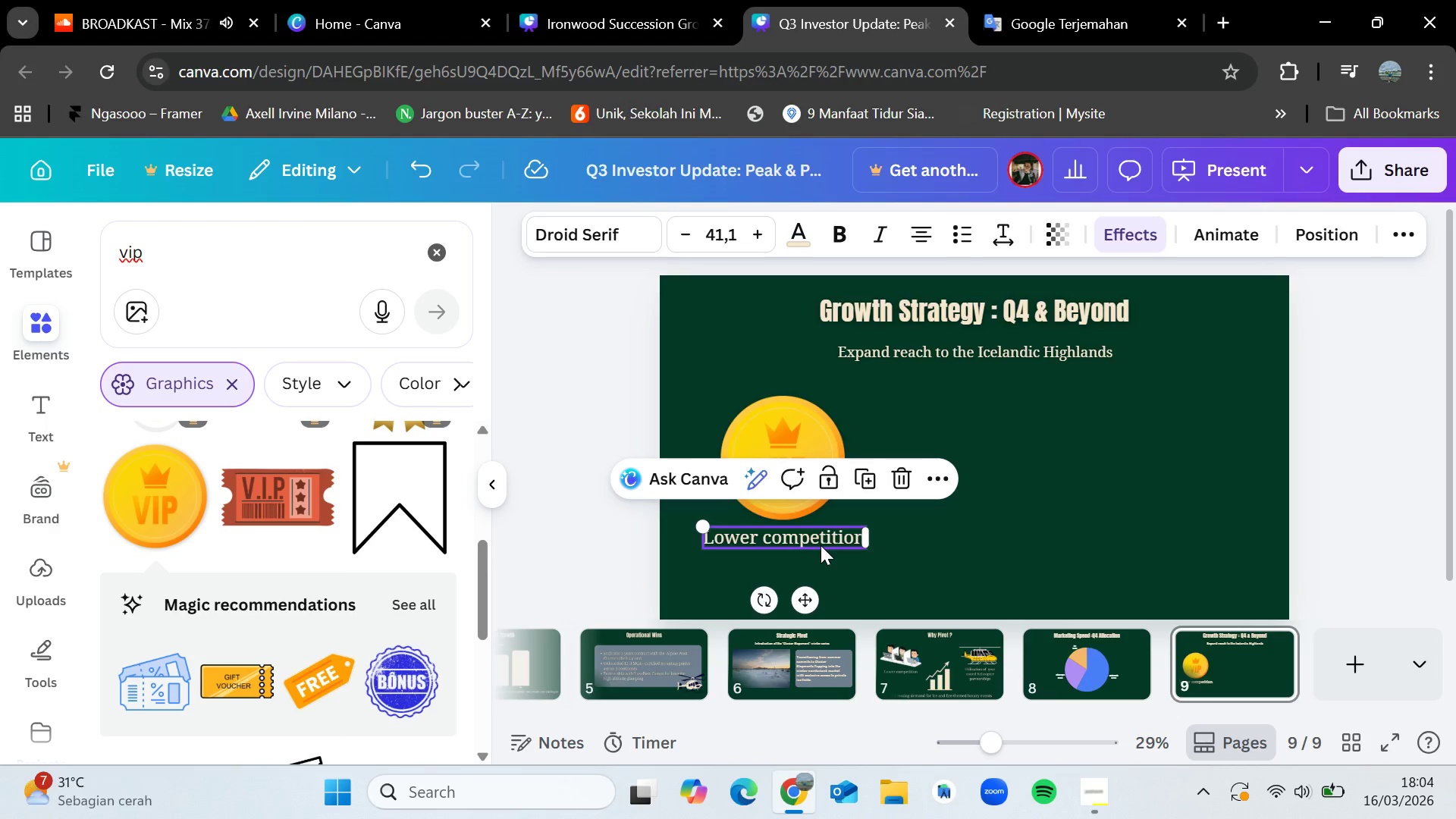 
left_click([821, 545])
 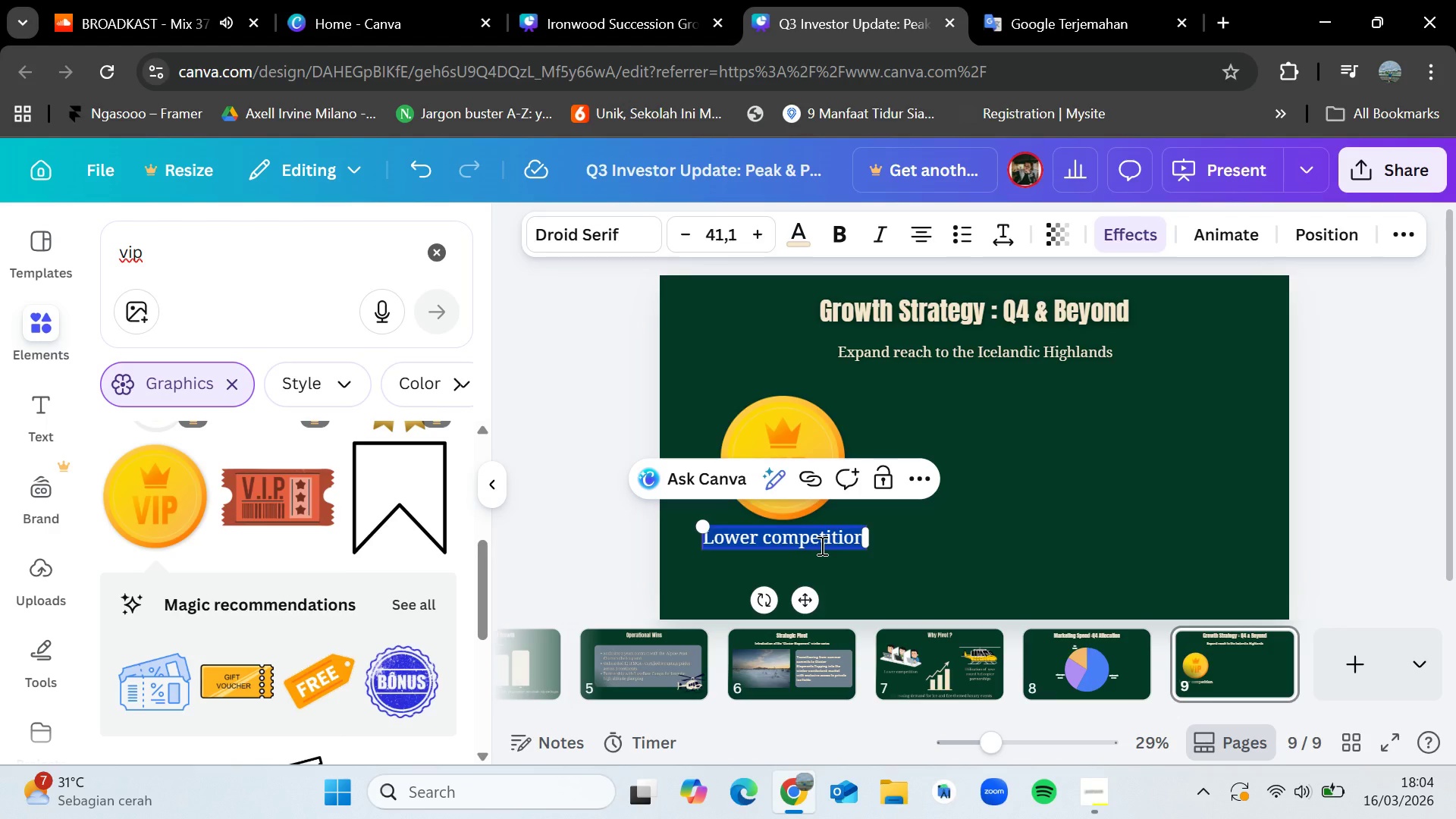 
key(Backspace)
type(Launch t)
key(Backspace)
type("The Peak Mm)
key(Backspace)
type(embership)
 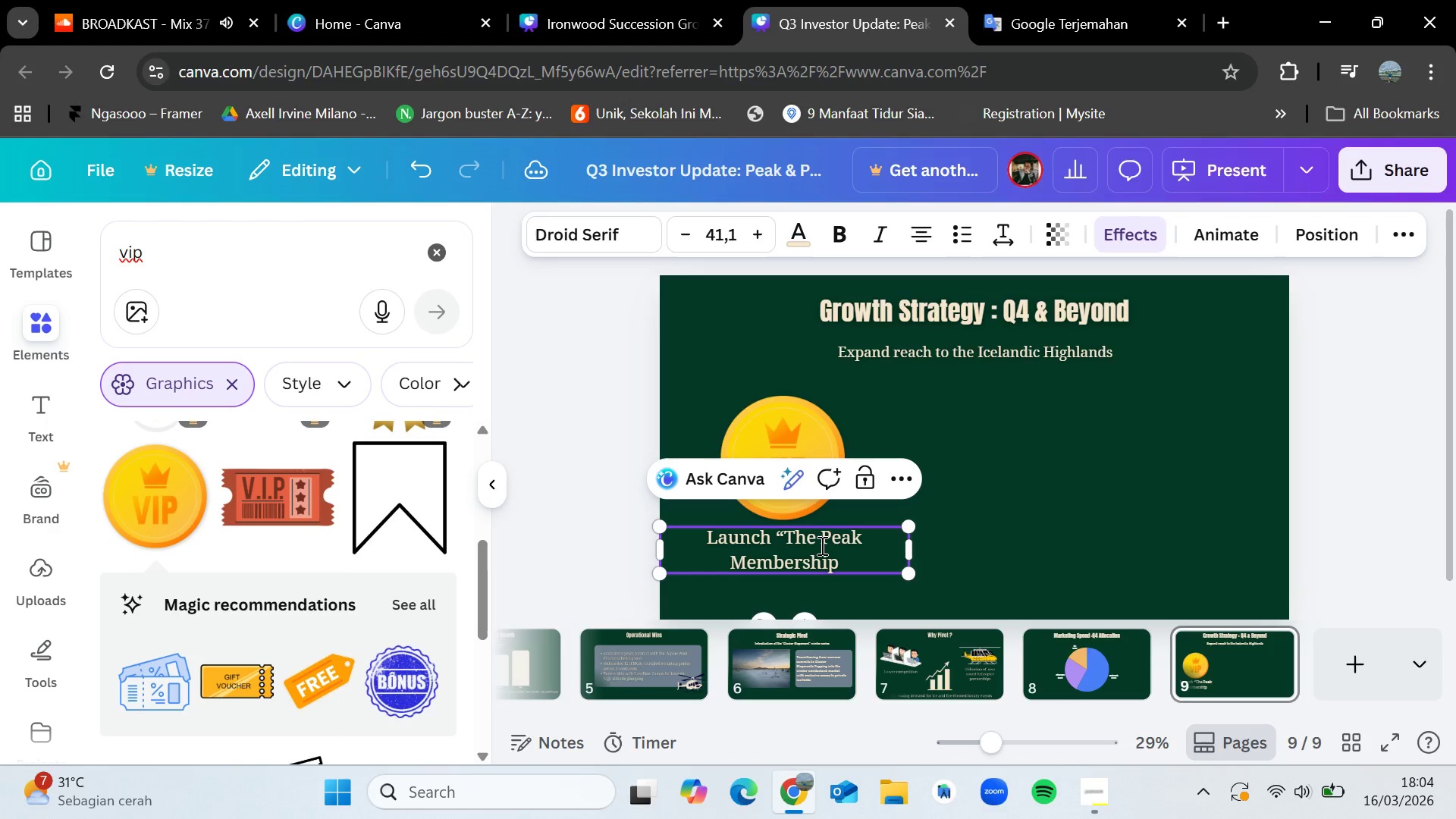 
type(" for anniversary renewals)
 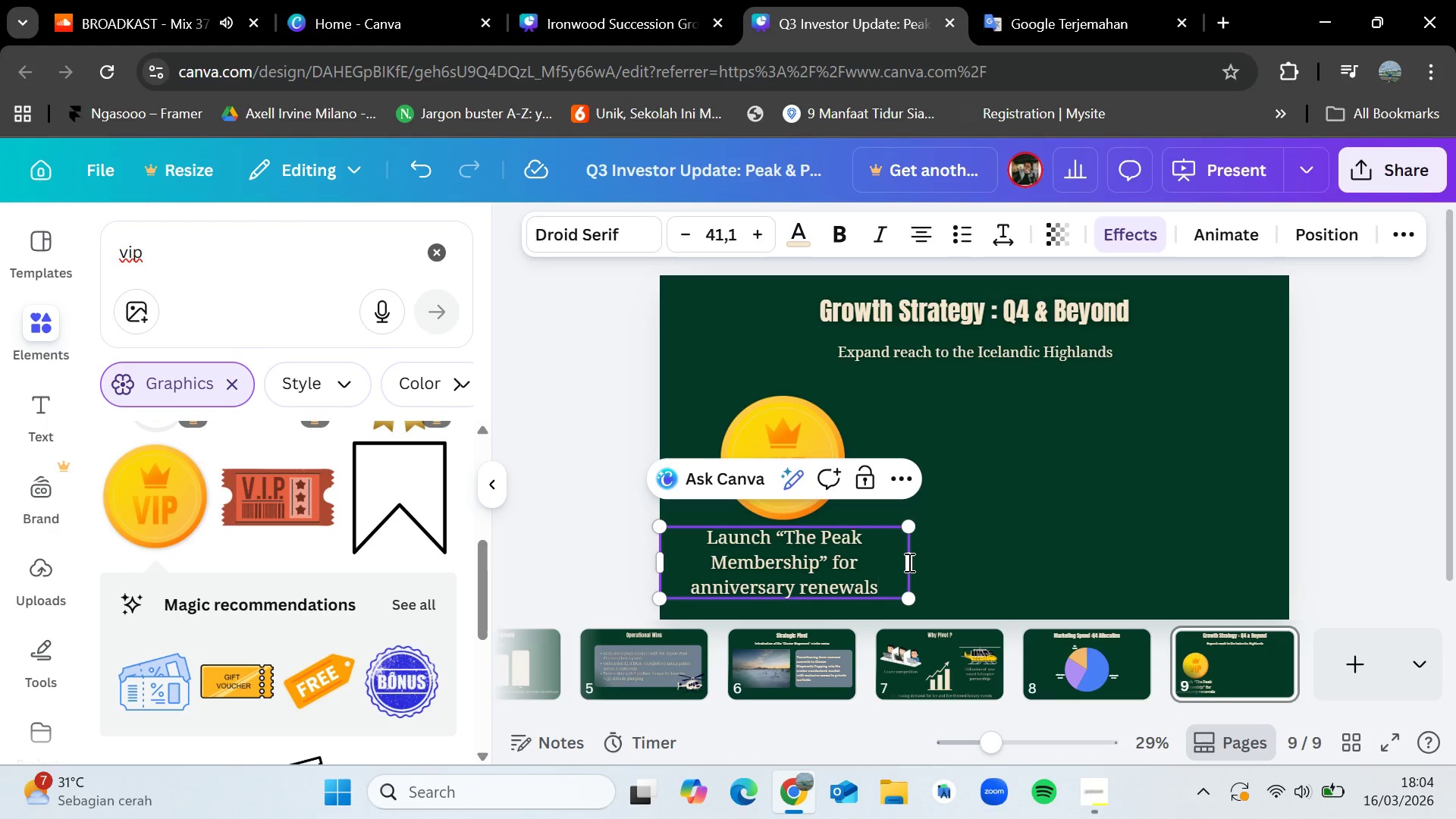 
left_click([940, 549])
 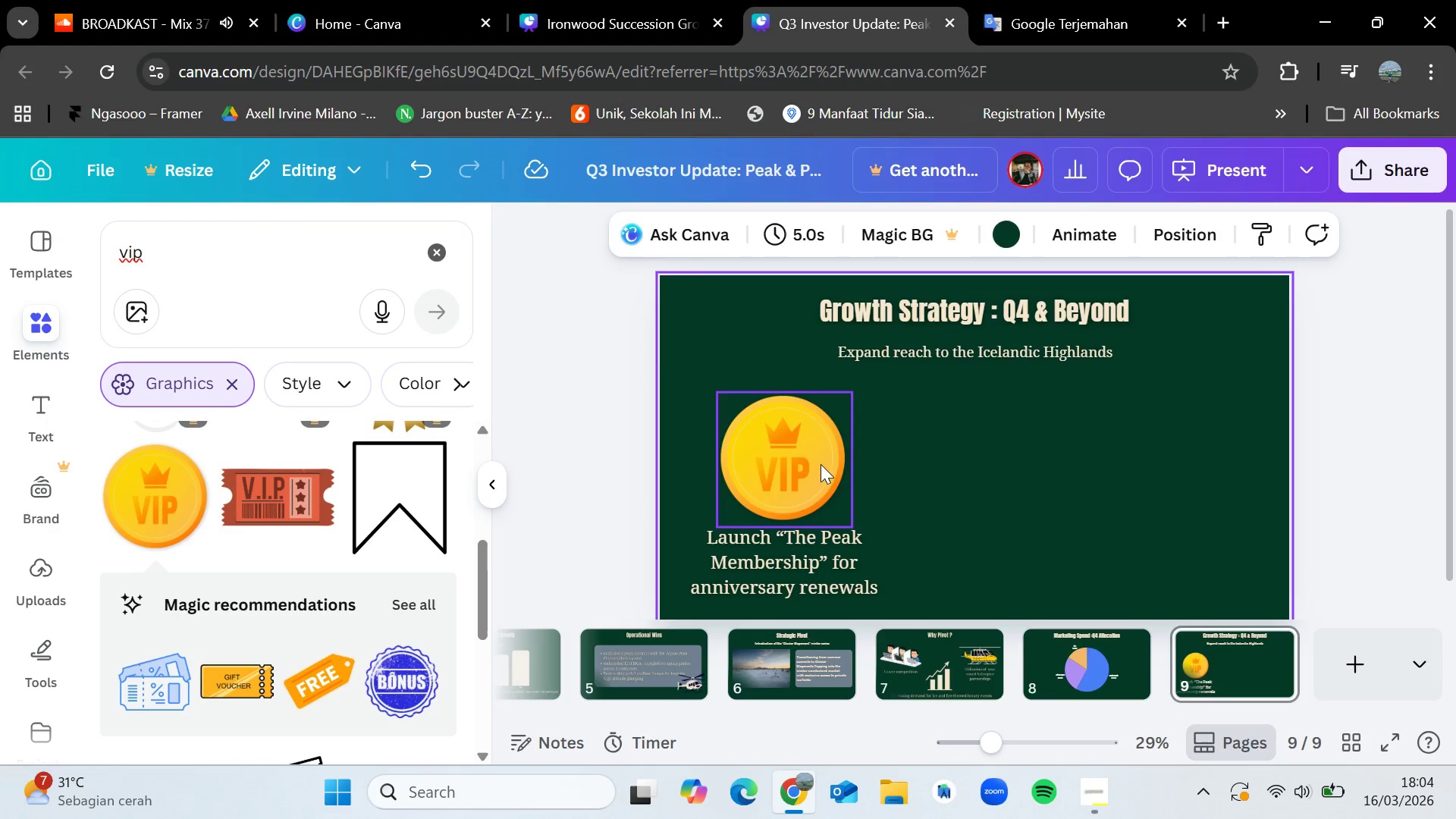 
left_click_drag(start_coordinate=[800, 459], to_coordinate=[807, 450])
 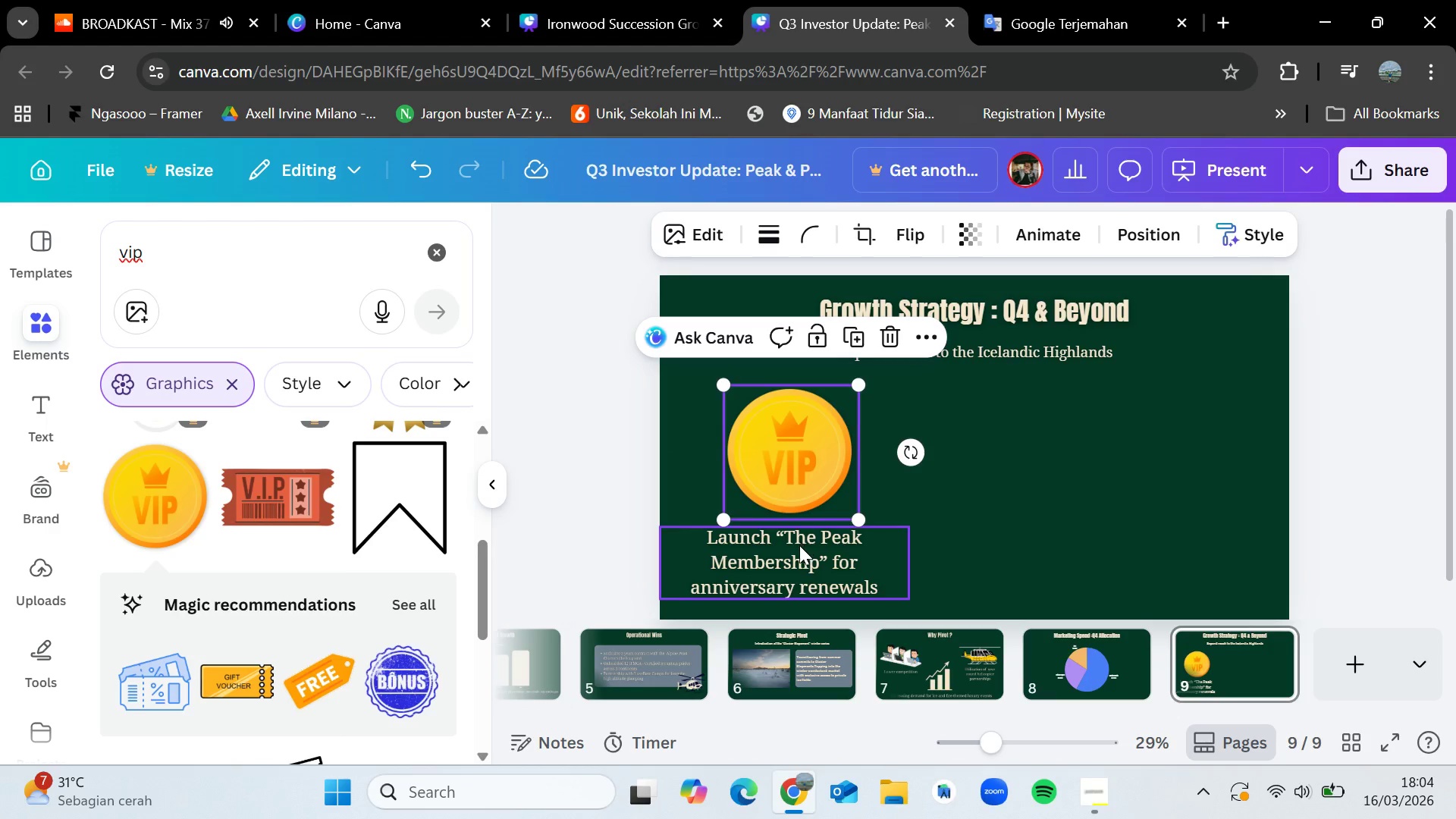 
left_click_drag(start_coordinate=[799, 547], to_coordinate=[807, 547])
 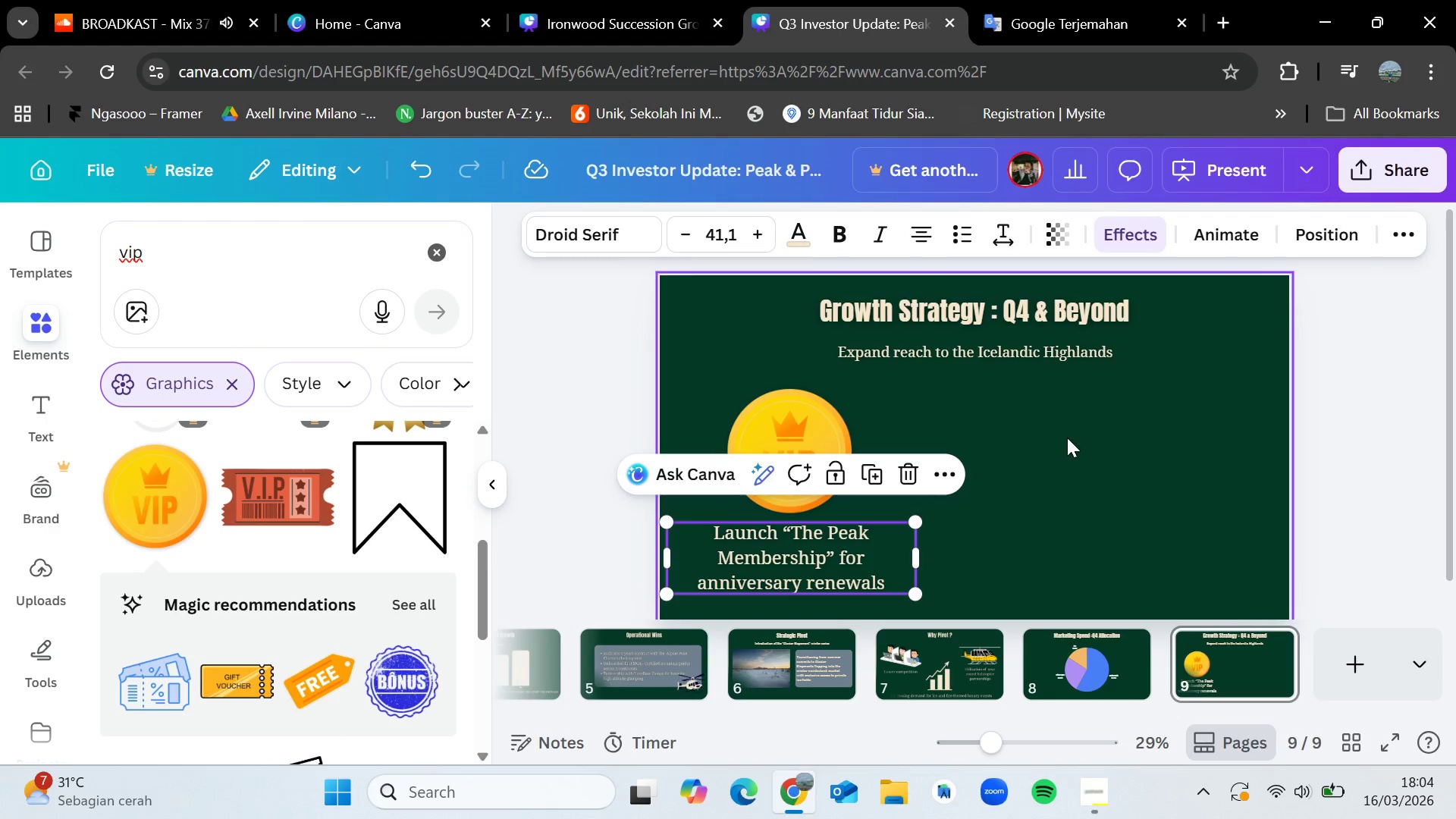 
left_click([1067, 438])
 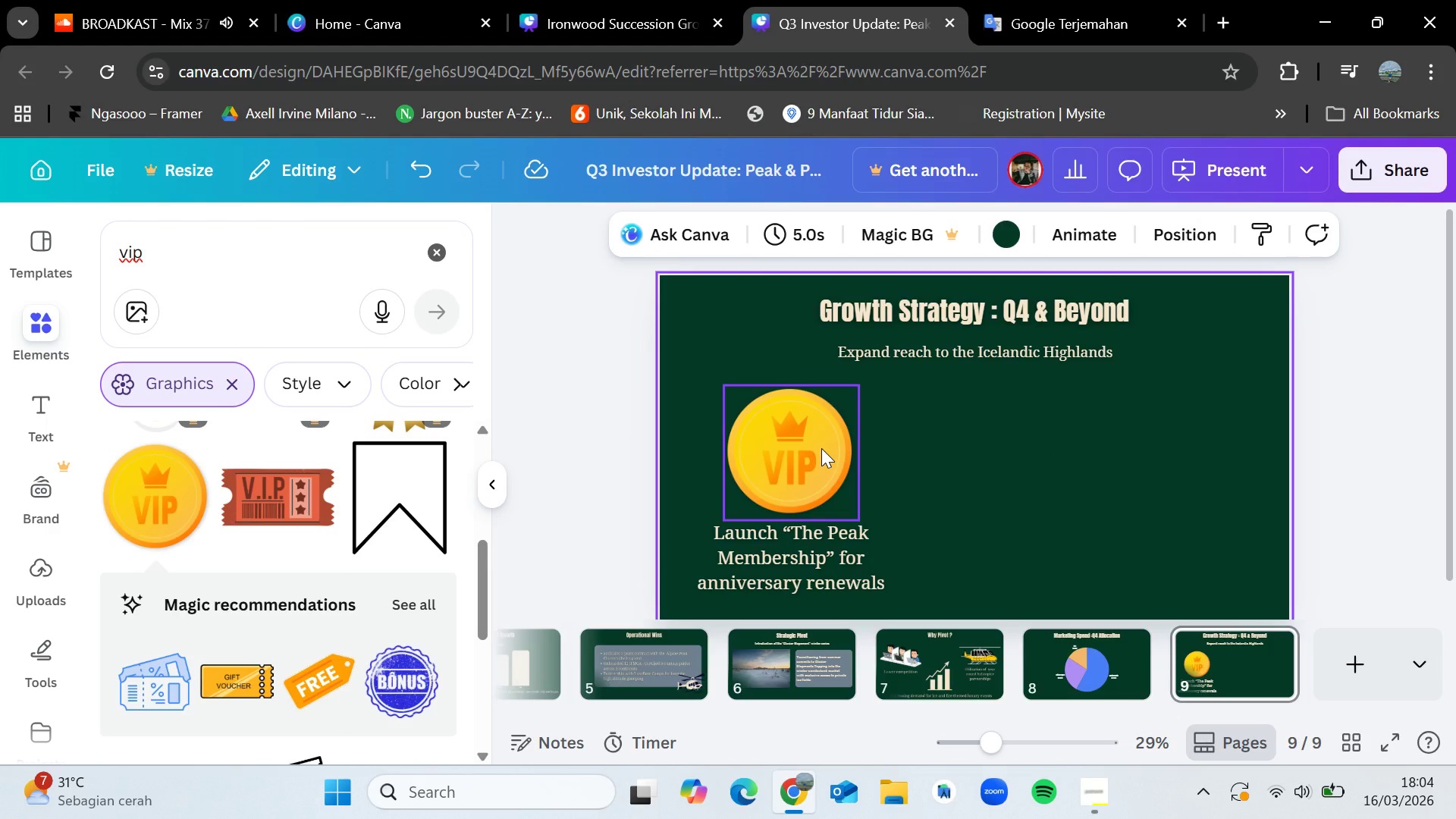 
left_click_drag(start_coordinate=[821, 448], to_coordinate=[859, 456])
 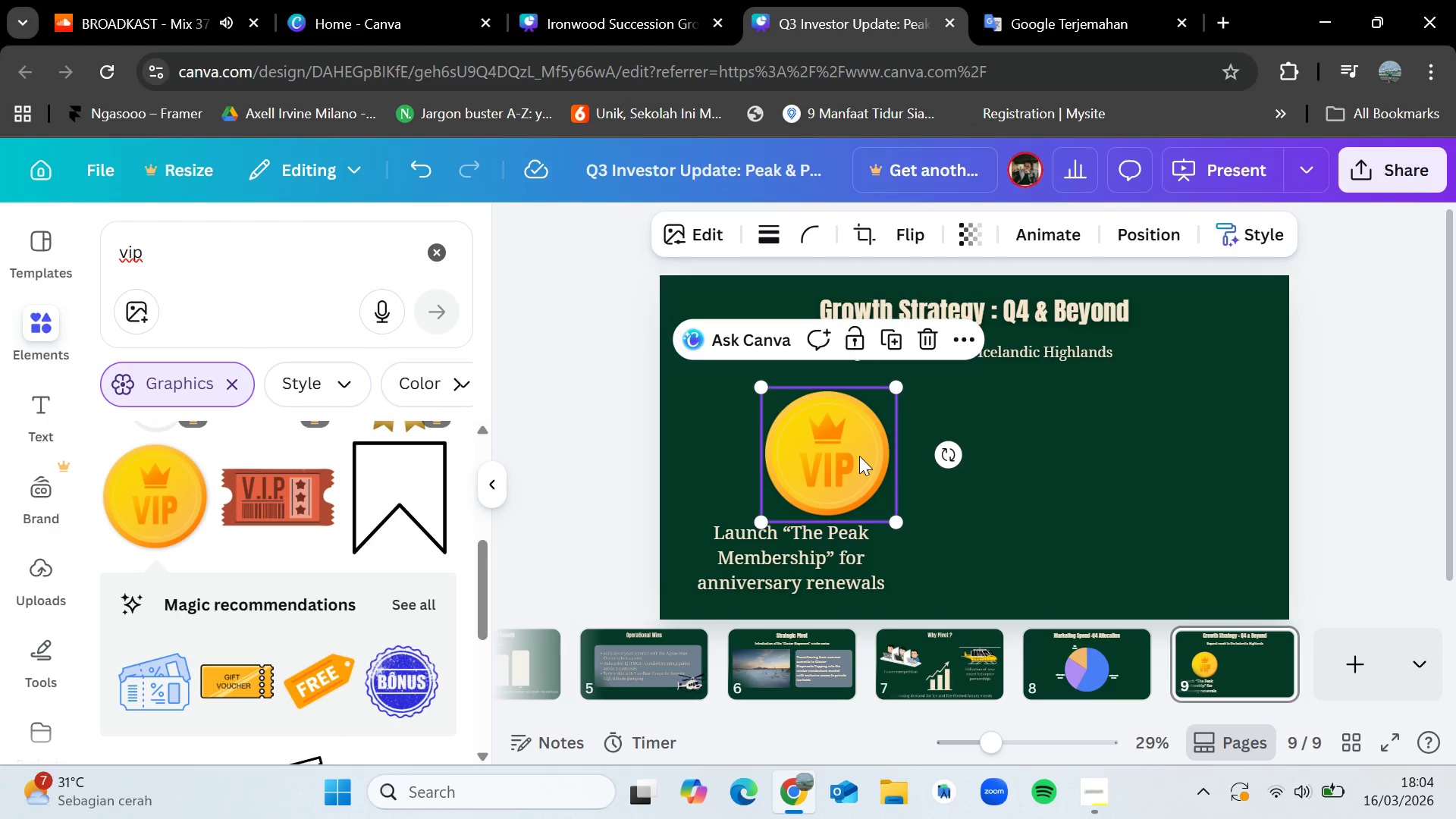 
left_click([859, 456])
 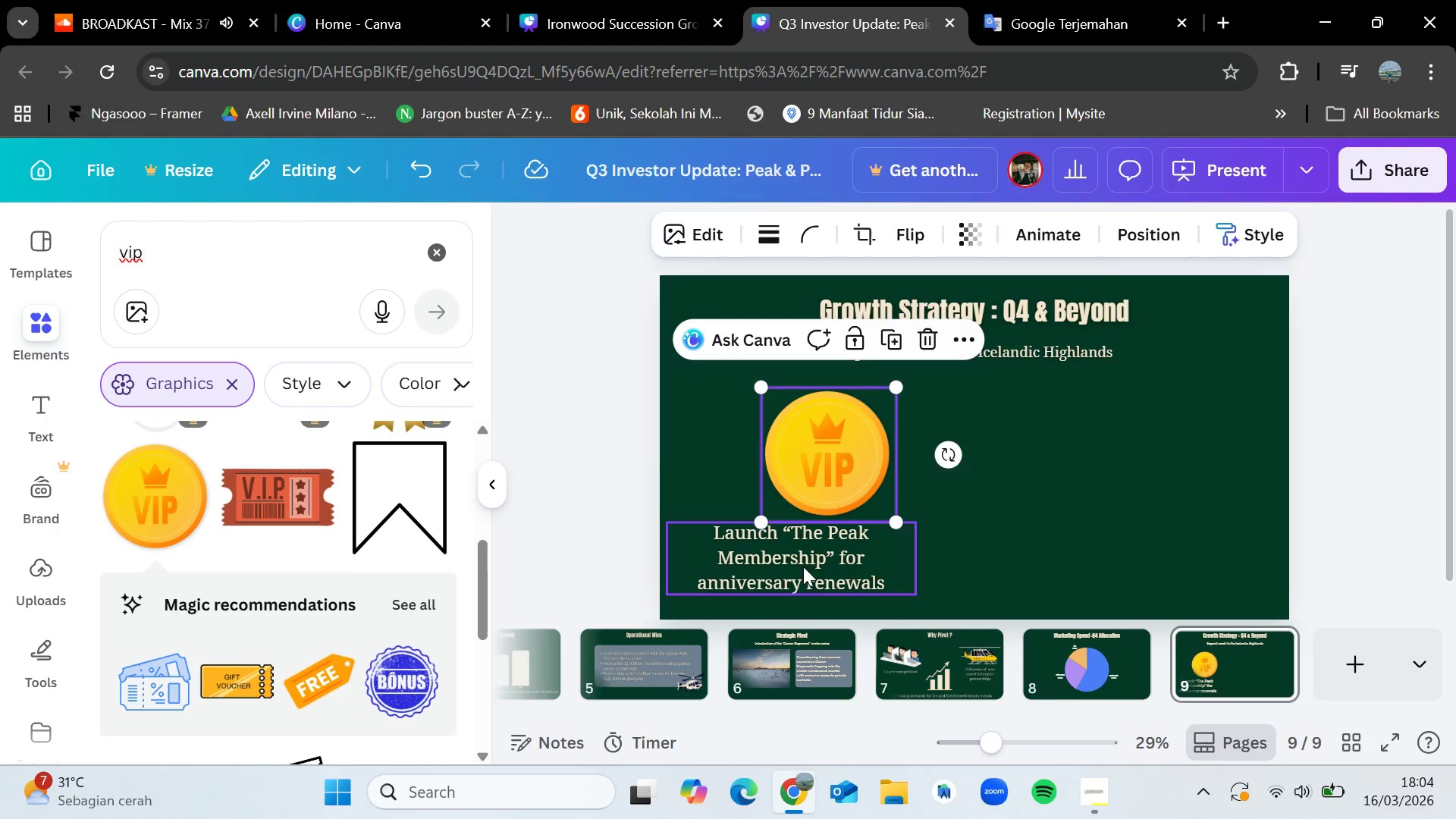 
left_click_drag(start_coordinate=[803, 566], to_coordinate=[855, 574])
 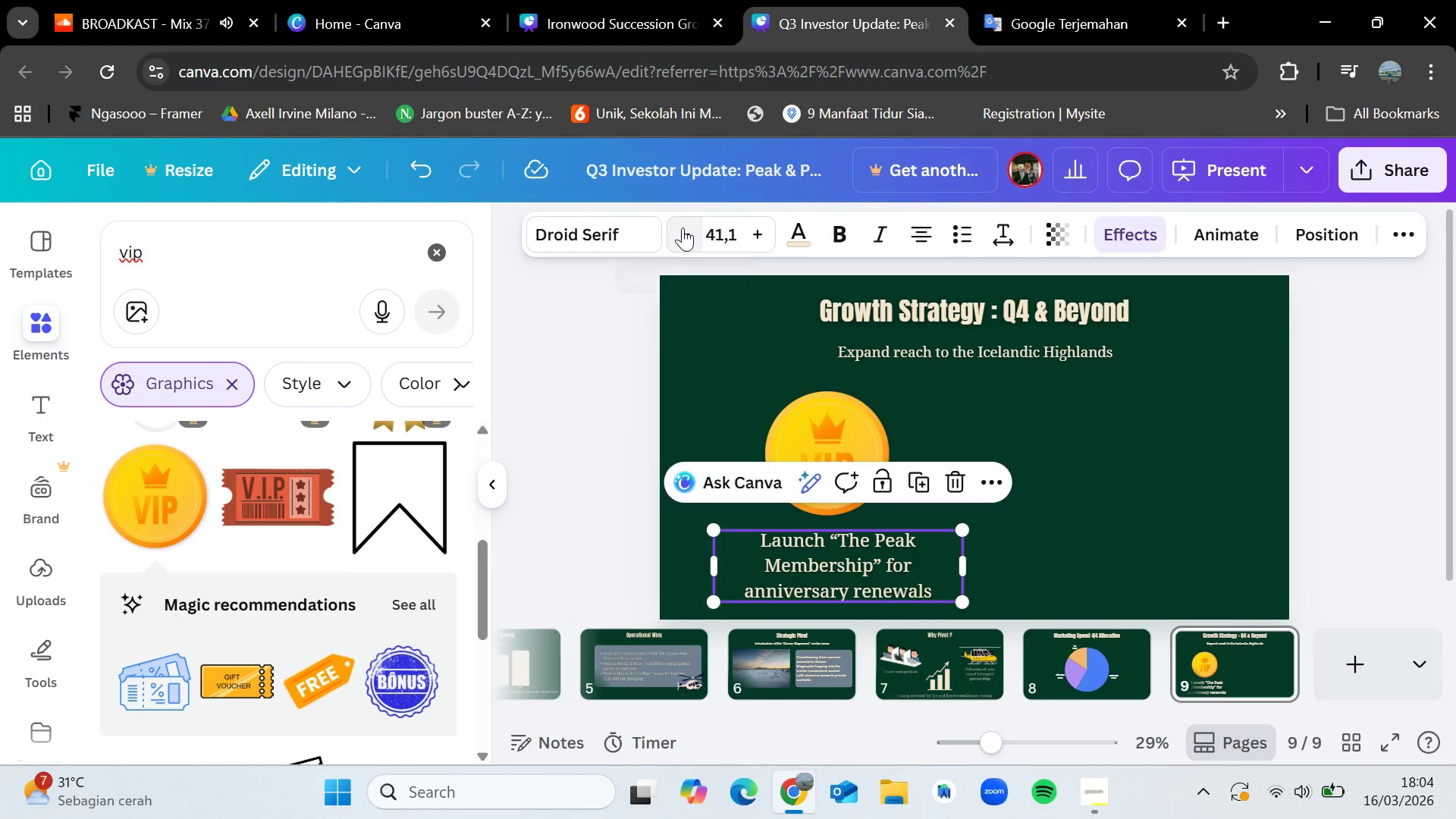 
double_click([682, 228])
 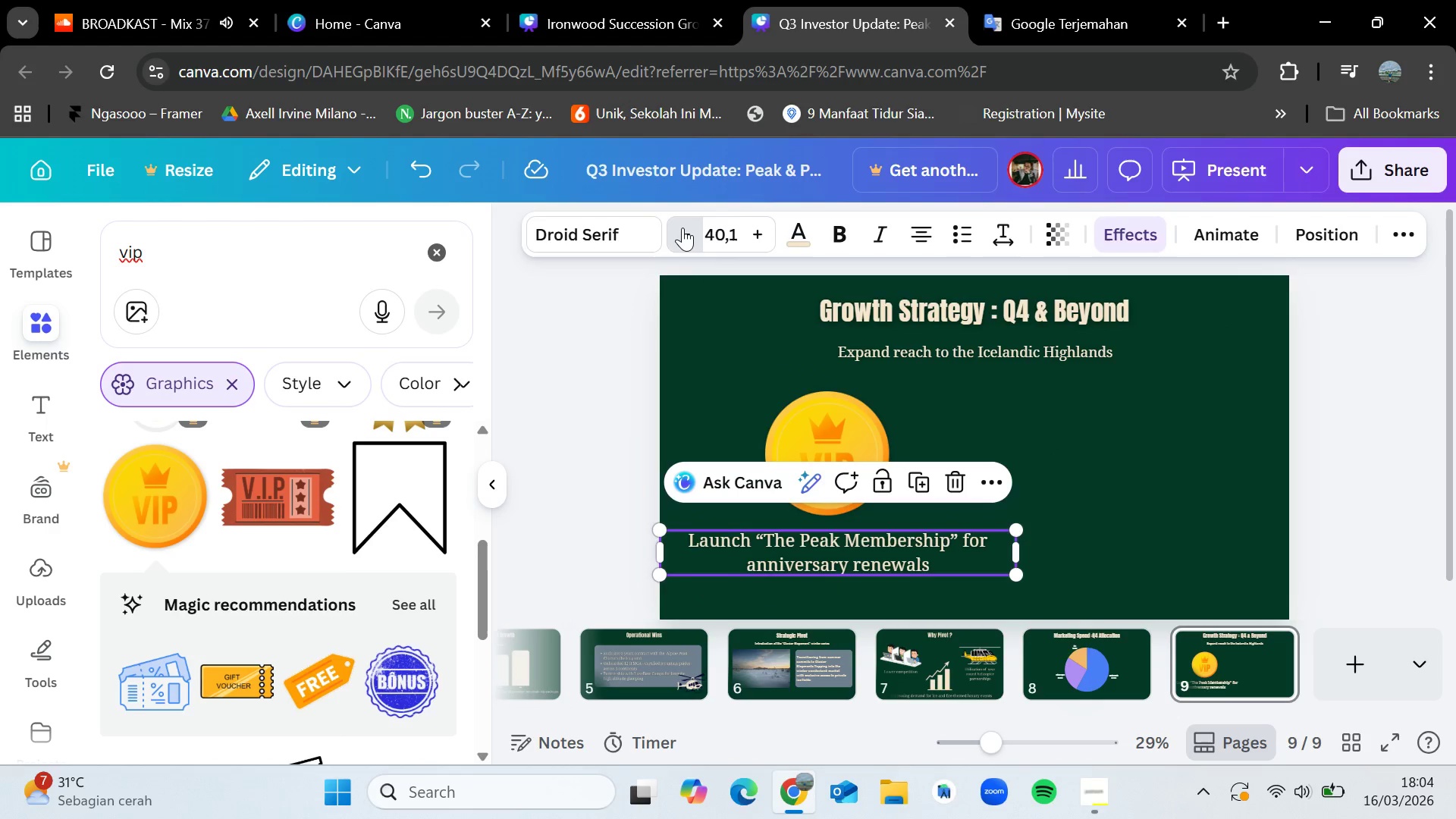 
triple_click([682, 228])
 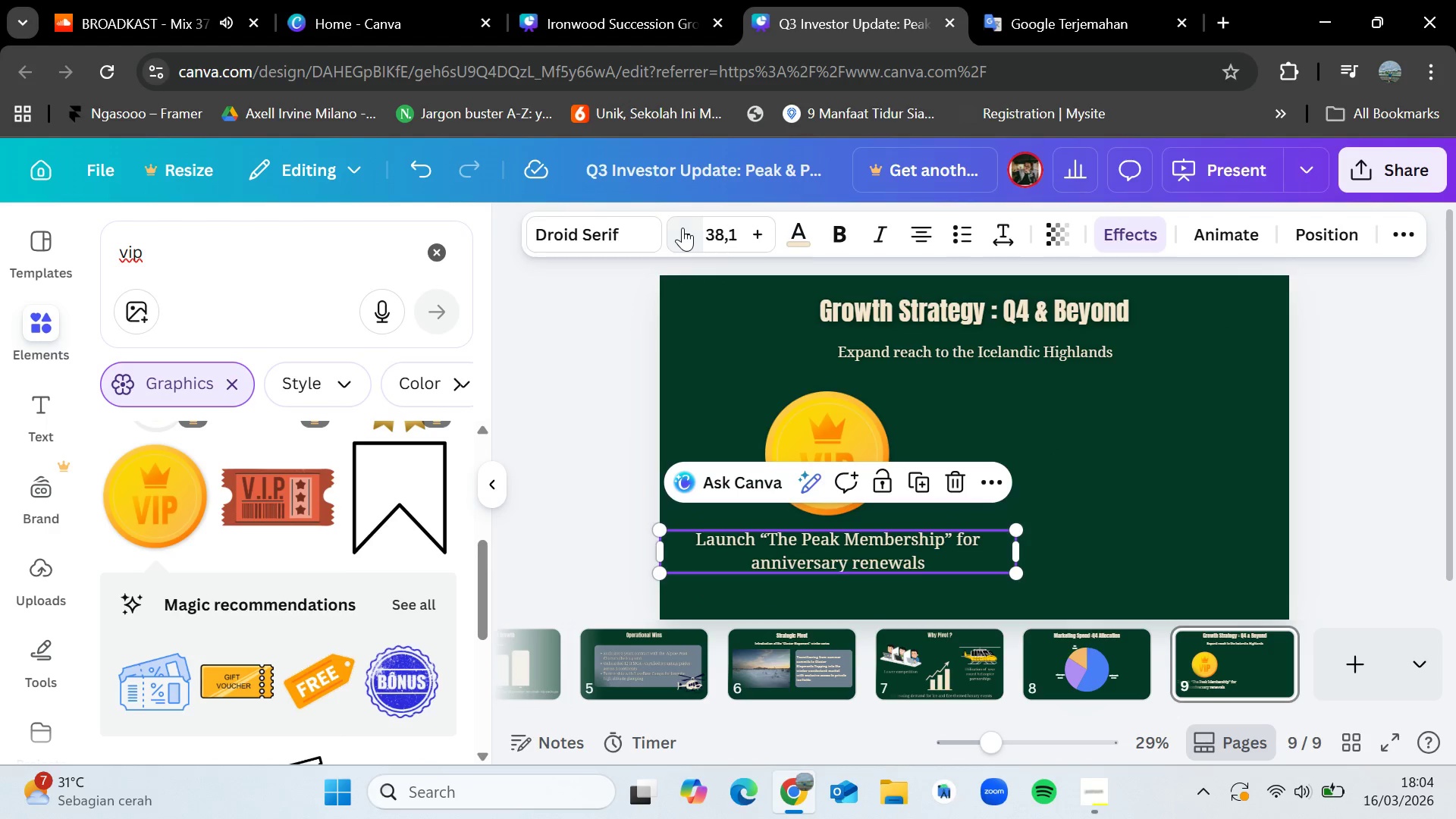 
triple_click([682, 228])
 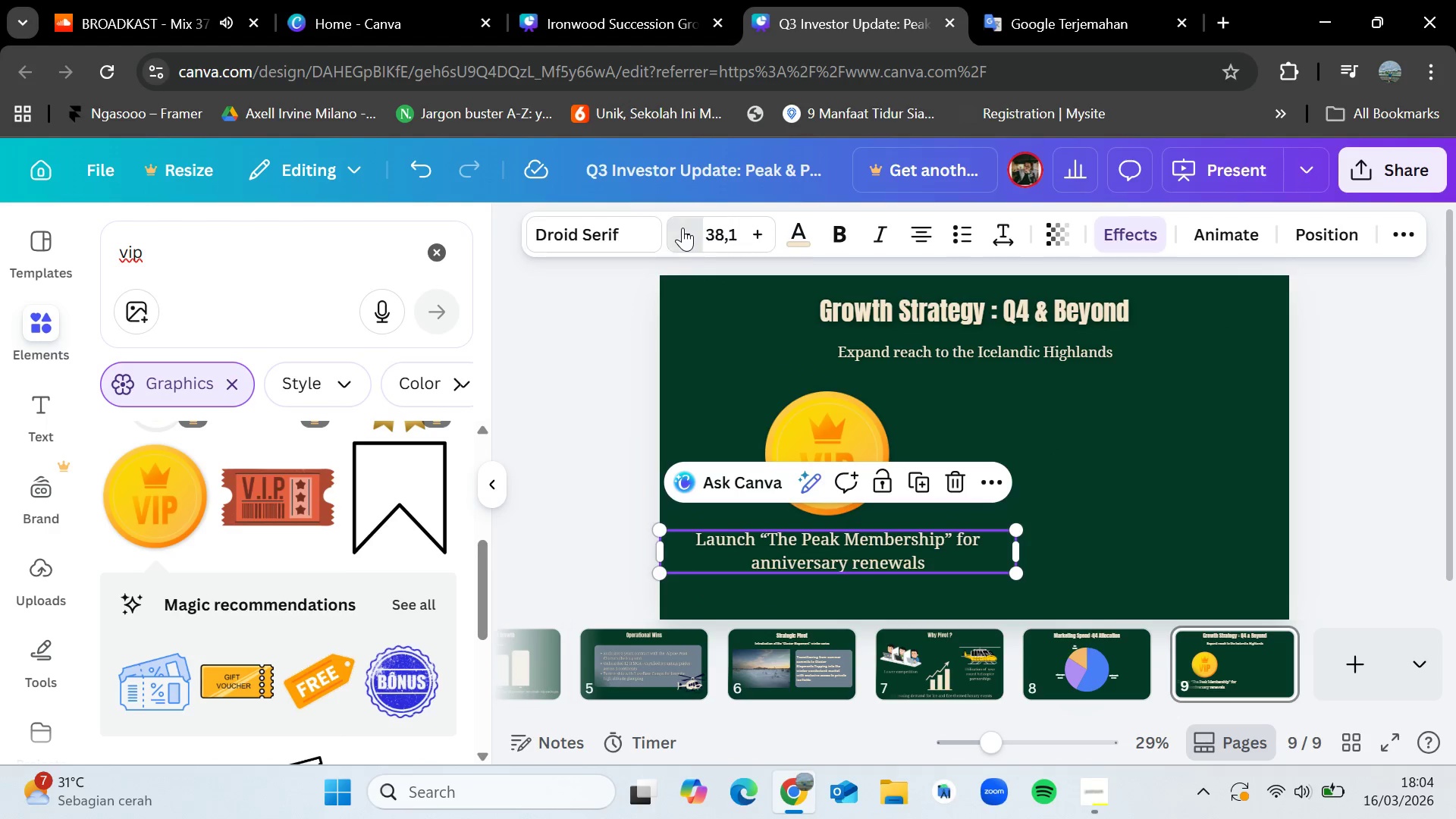 
triple_click([682, 228])
 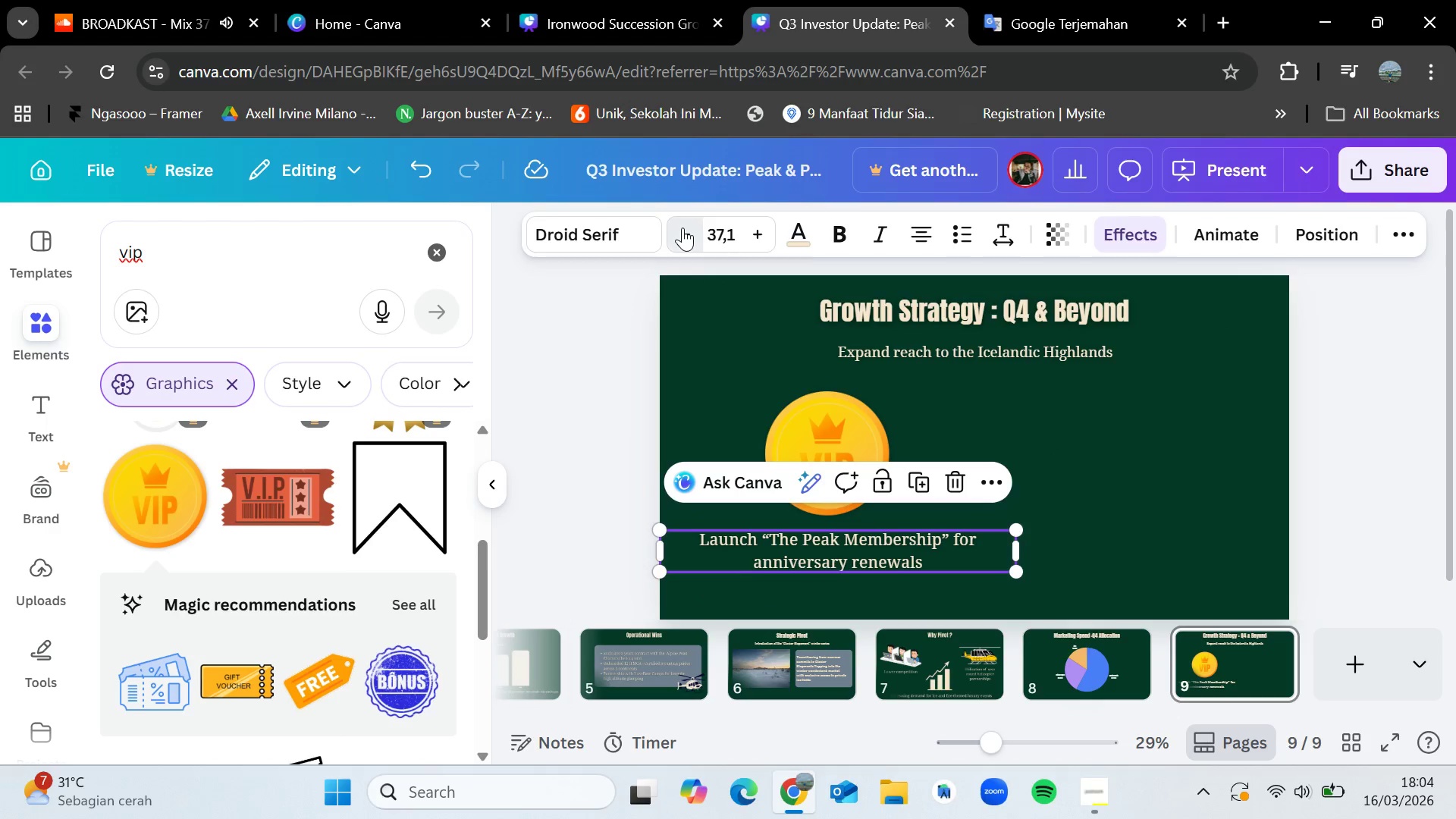 
triple_click([682, 228])
 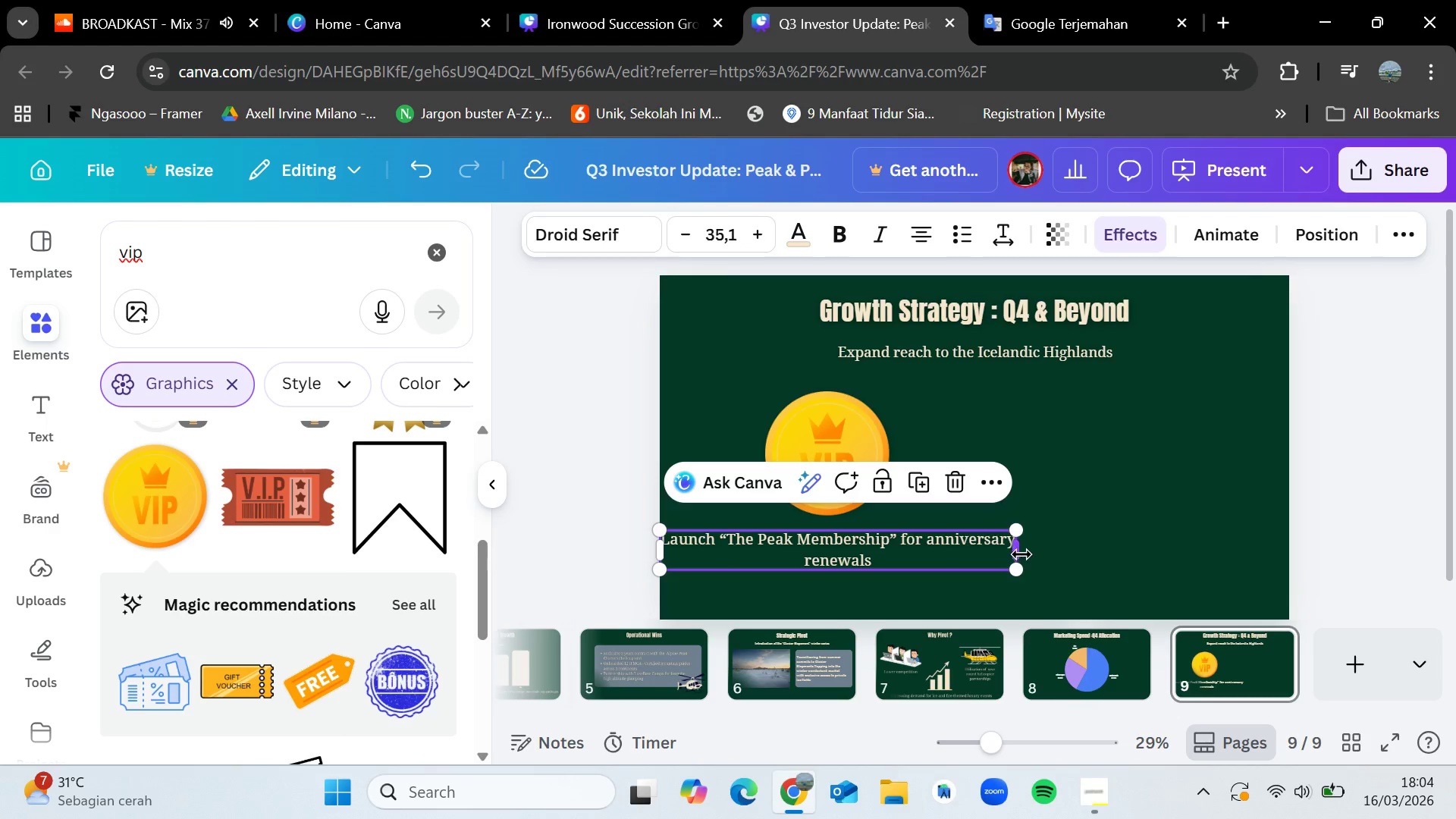 
left_click_drag(start_coordinate=[1015, 549], to_coordinate=[970, 551])
 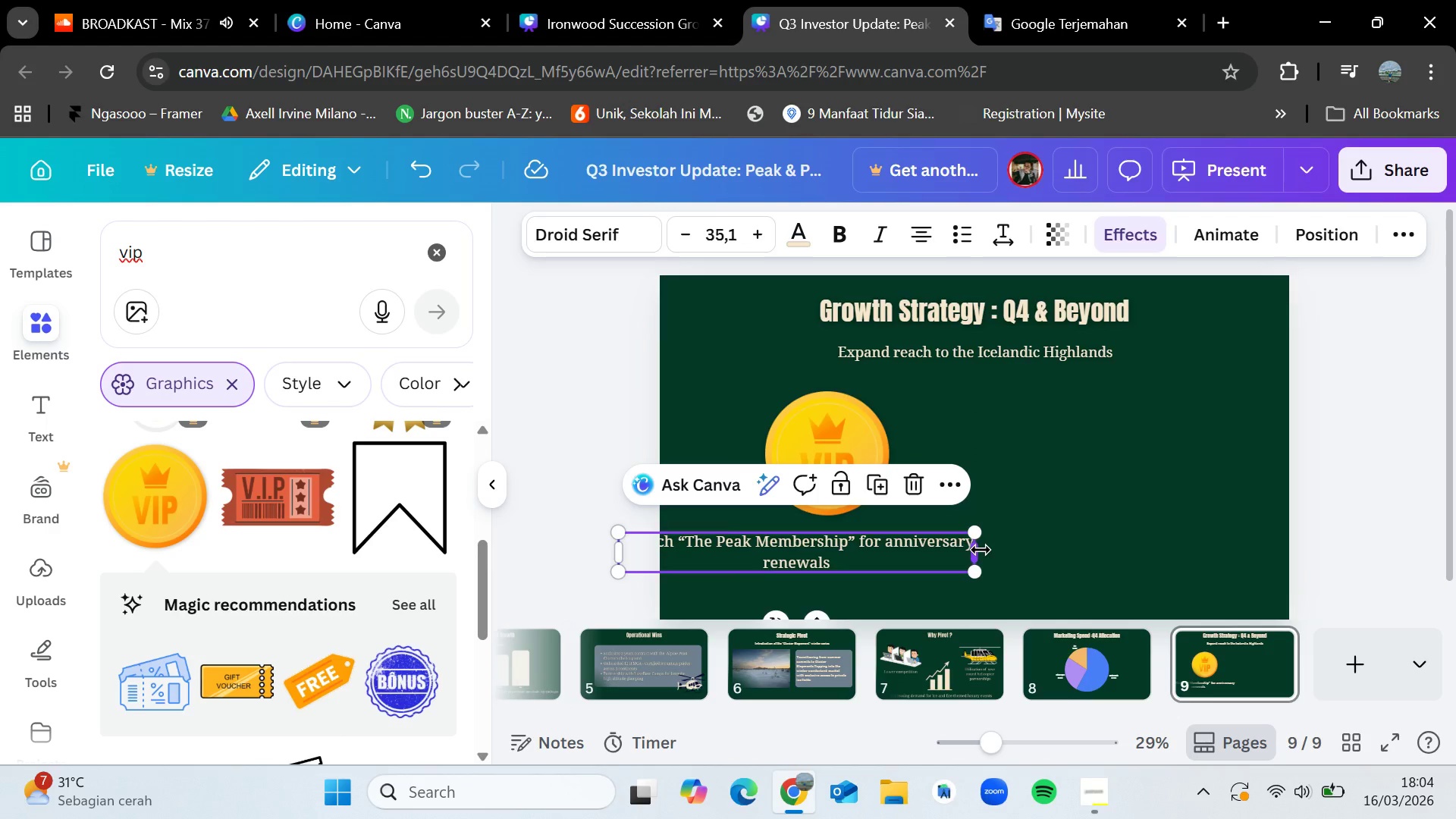 
left_click_drag(start_coordinate=[981, 550], to_coordinate=[868, 551])
 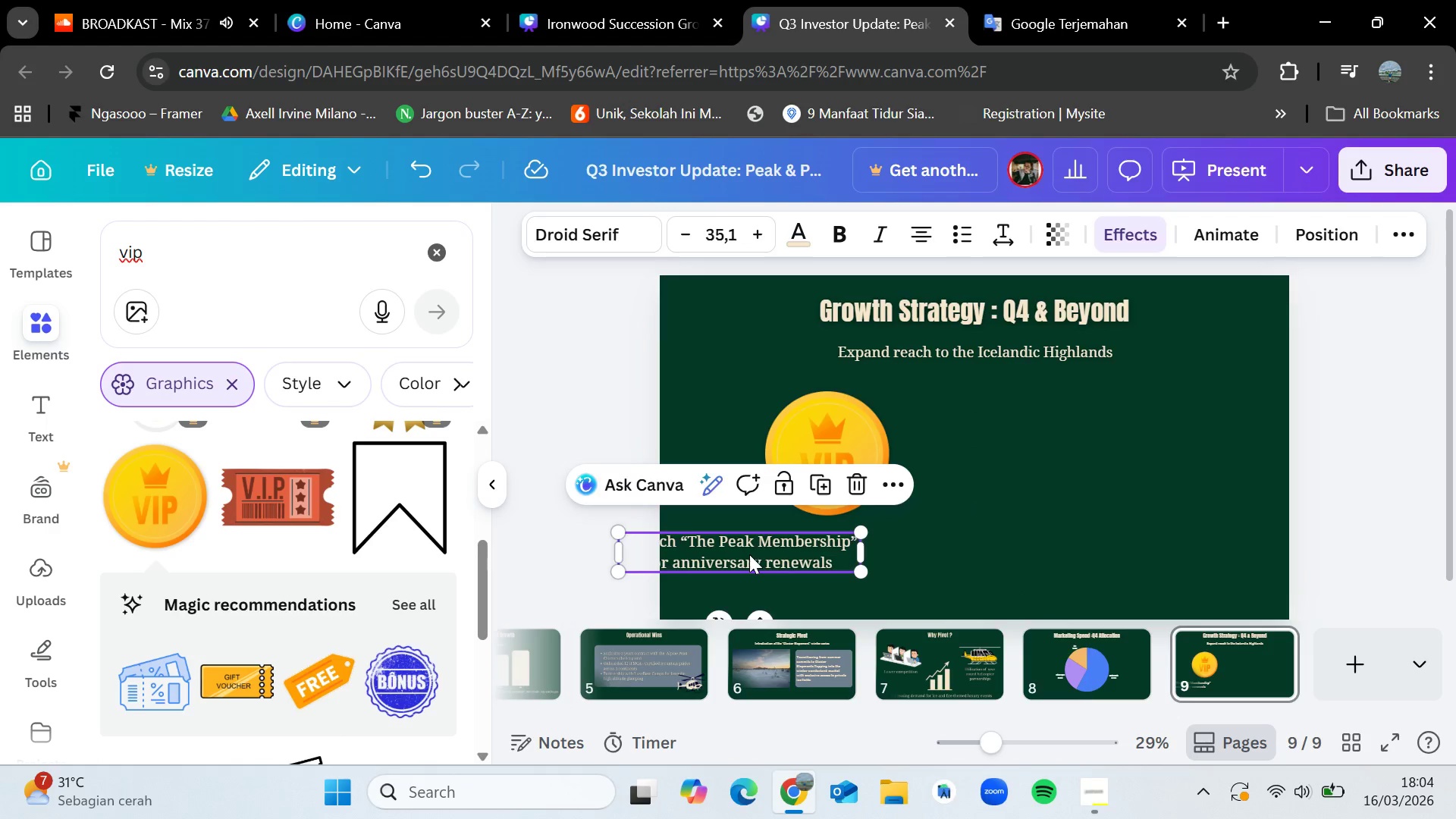 
left_click_drag(start_coordinate=[749, 554], to_coordinate=[830, 551])
 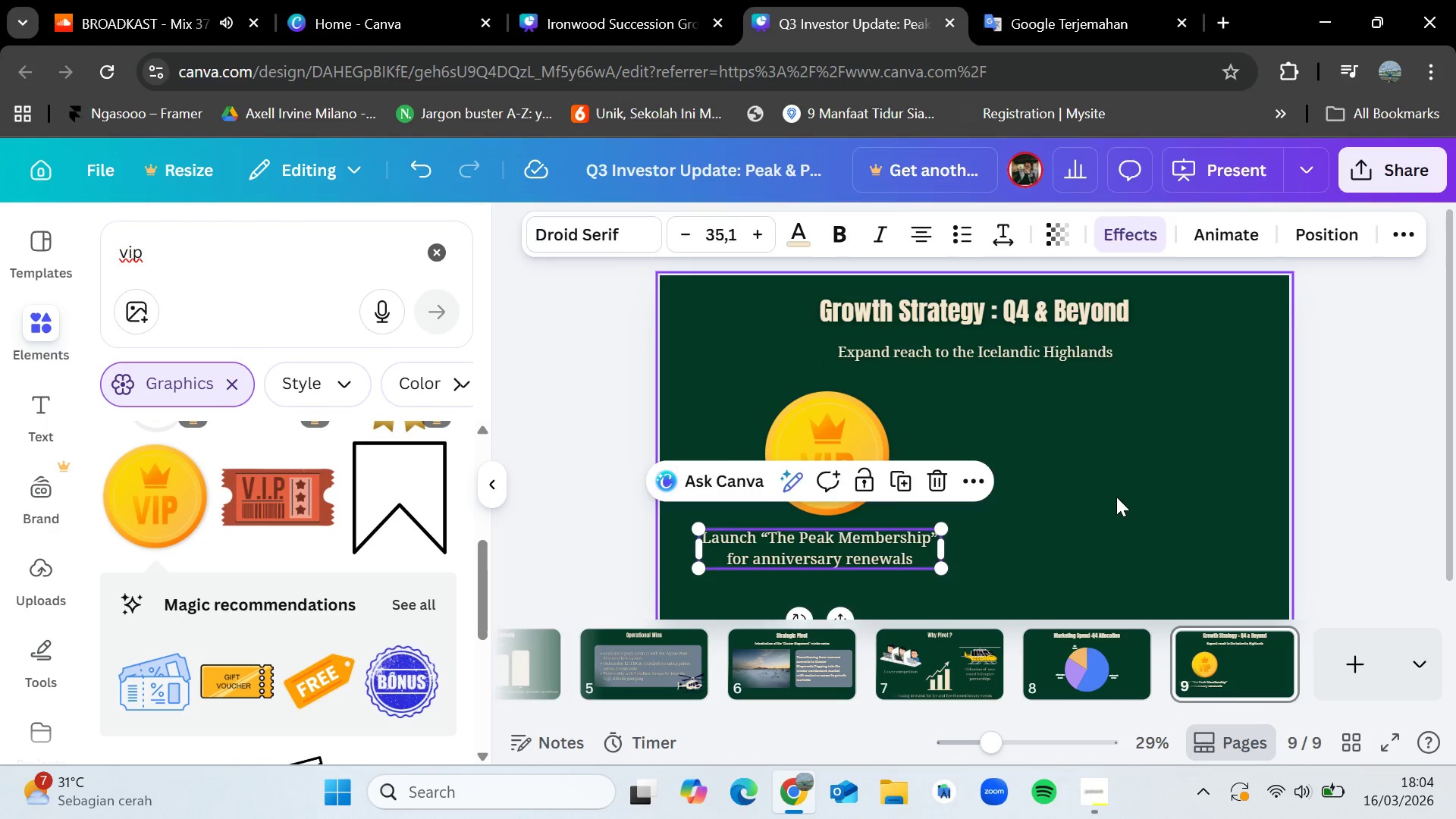 
left_click([1116, 497])
 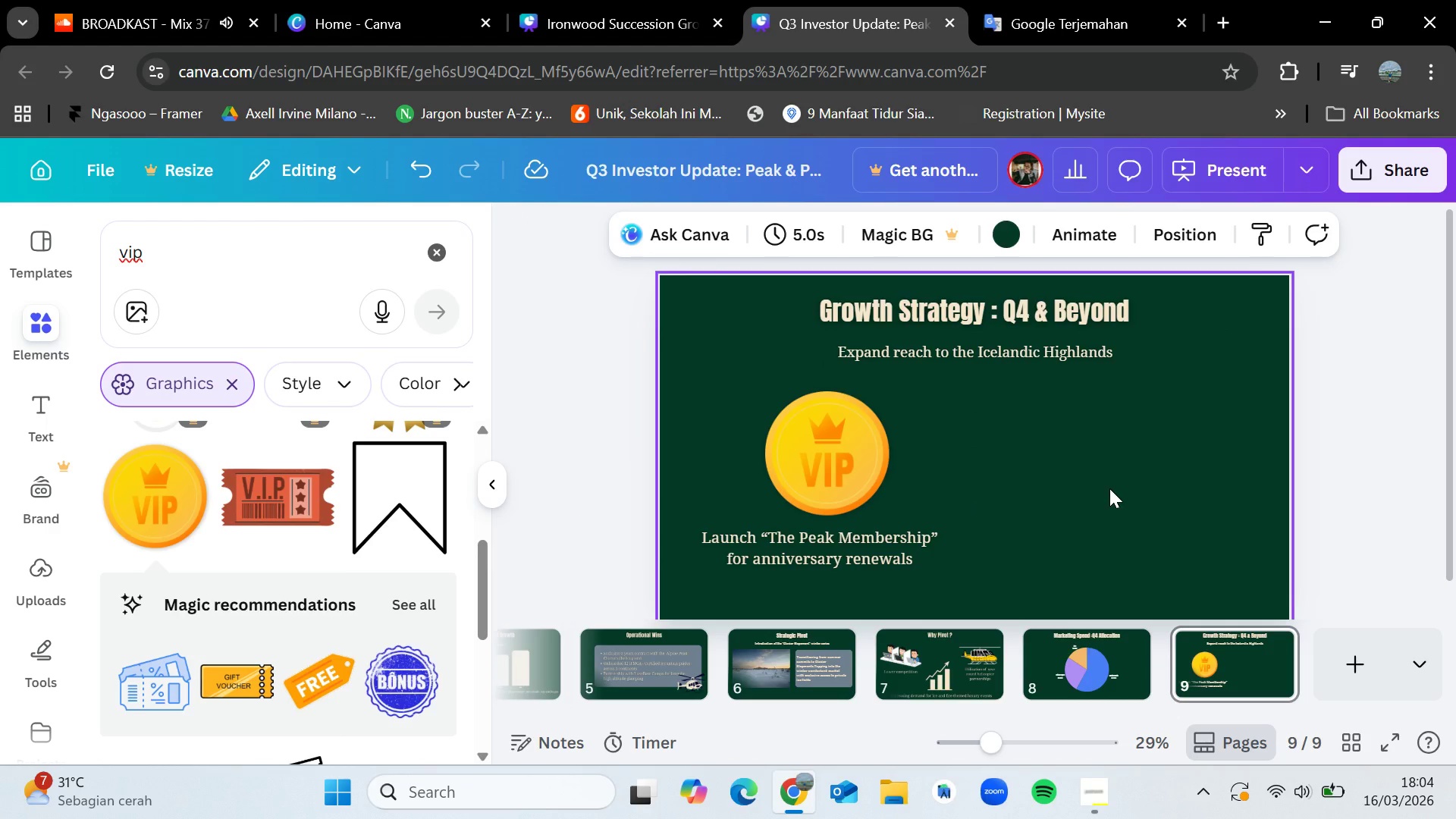 
wait(10.0)
 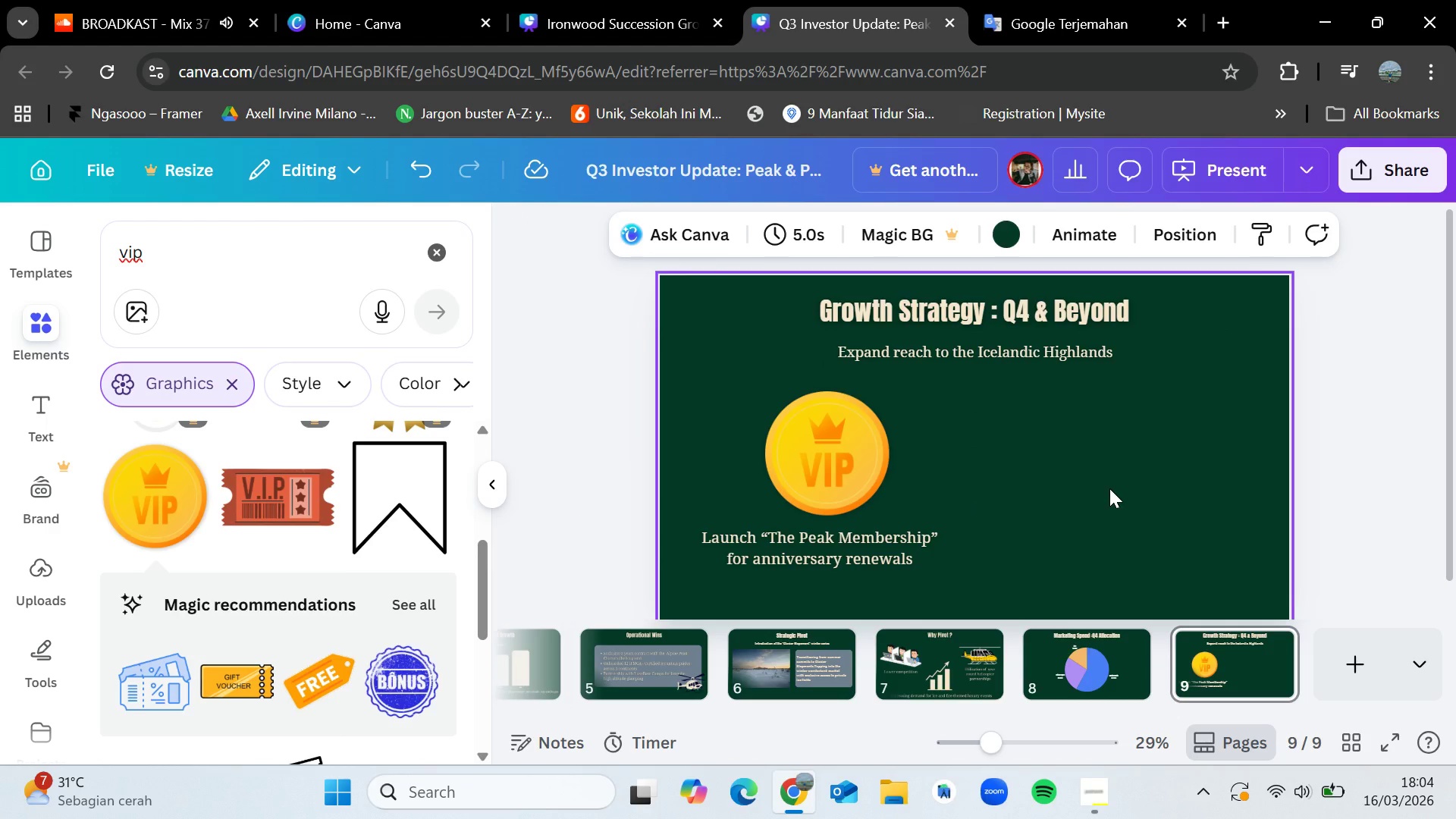 
left_click([287, 259])
 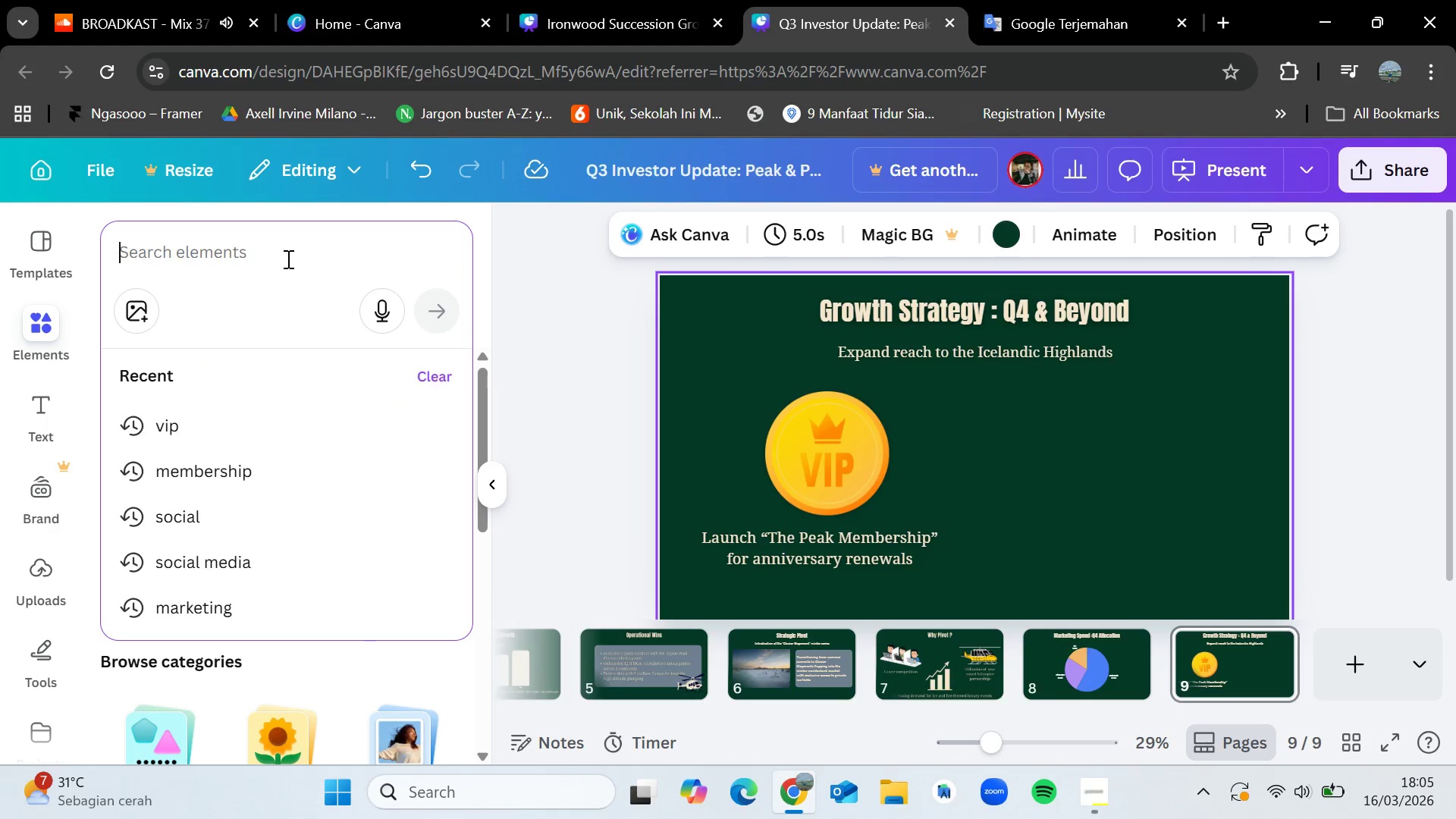 
type(weddings)
 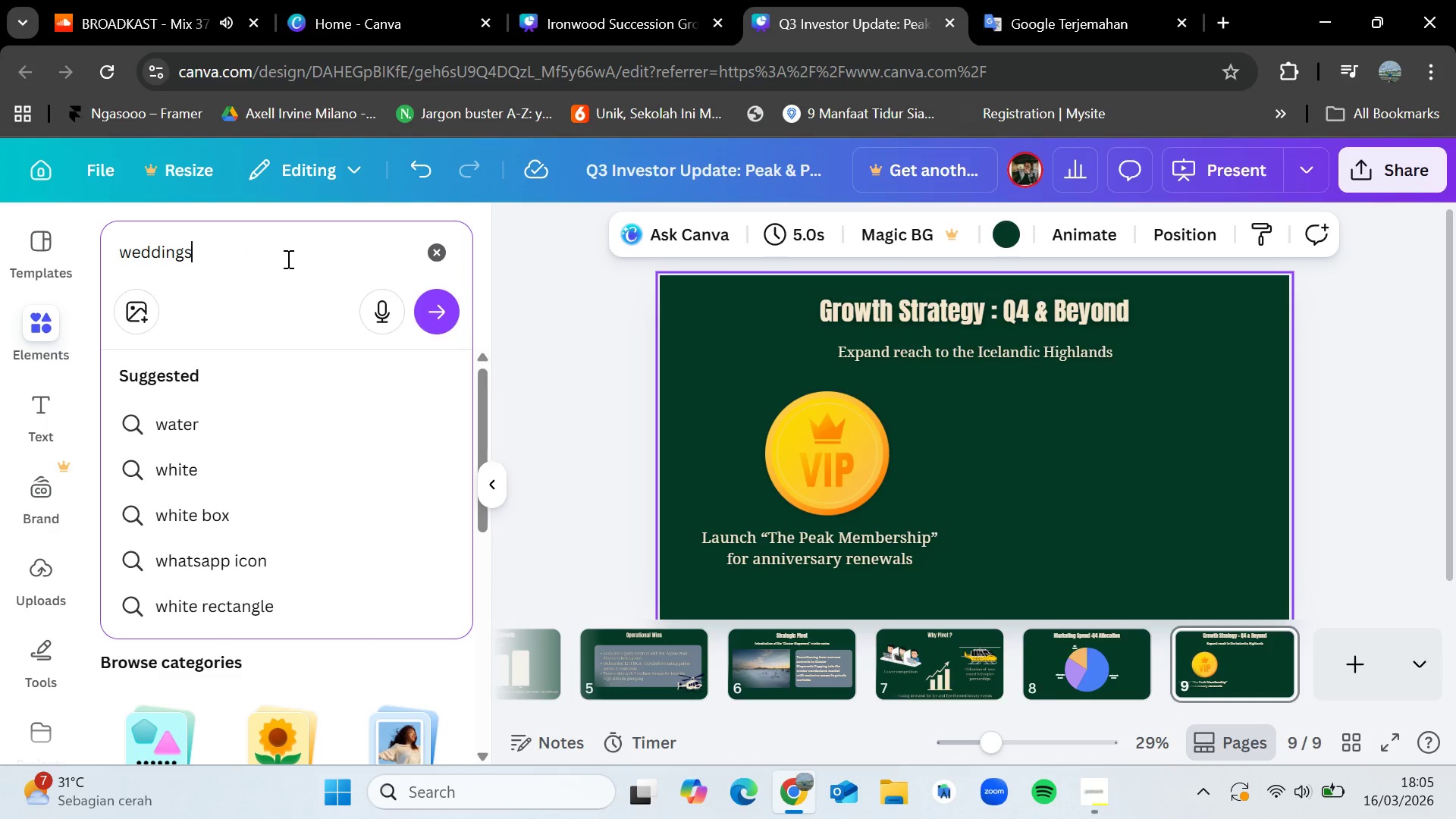 
key(Enter)
 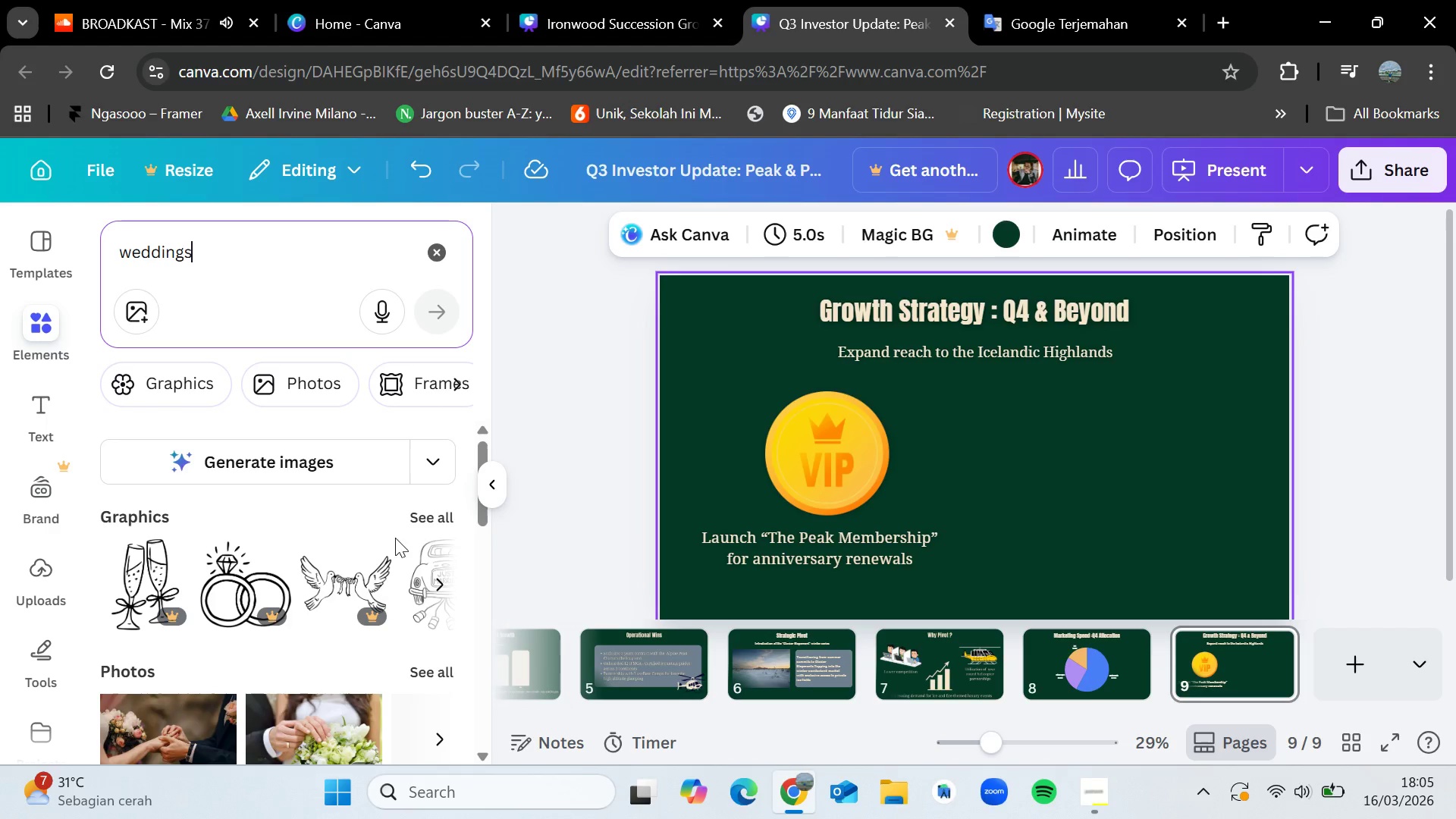 
left_click([416, 519])
 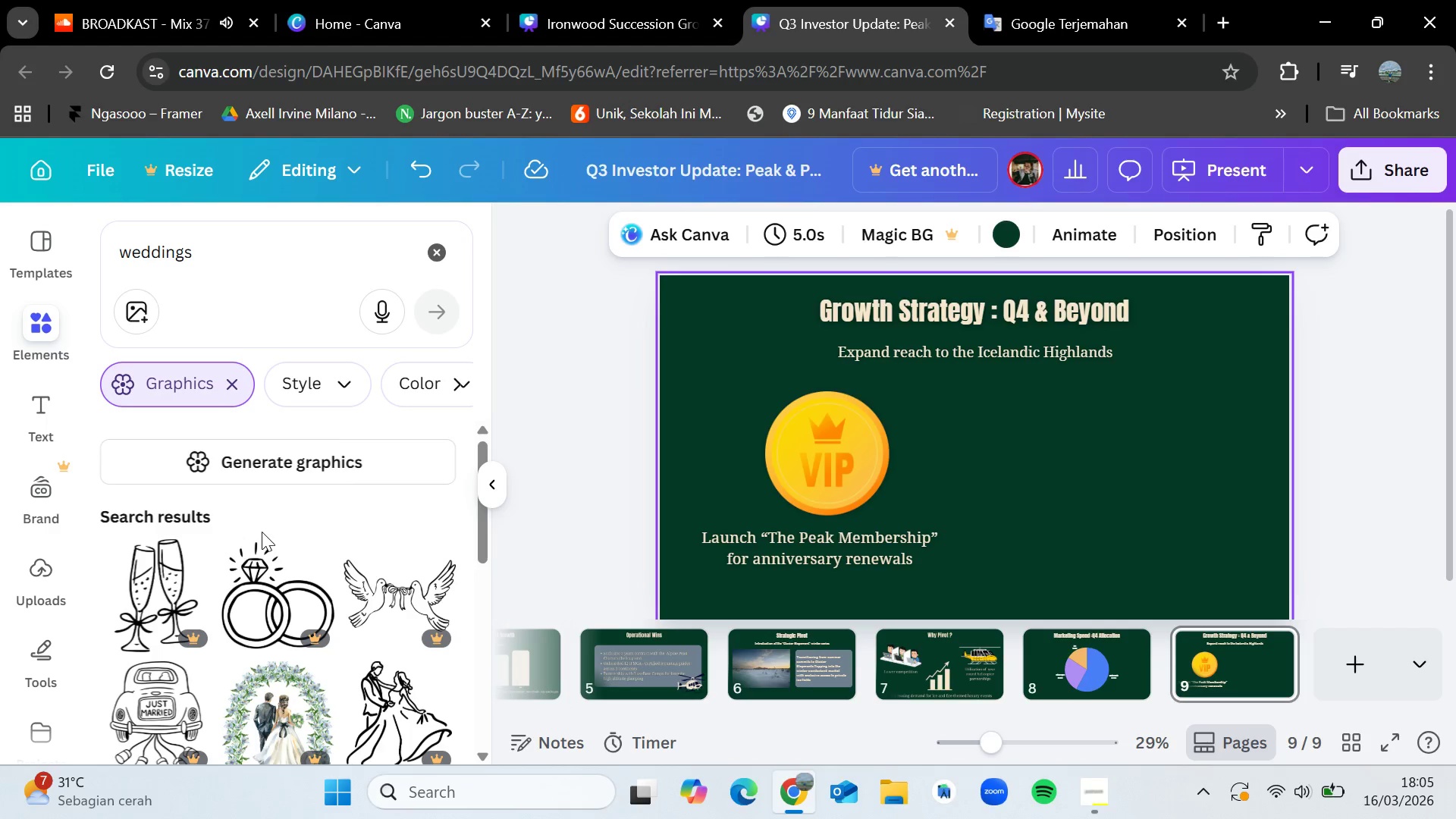 
scroll: coordinate [169, 620], scroll_direction: down, amount: 4.0
 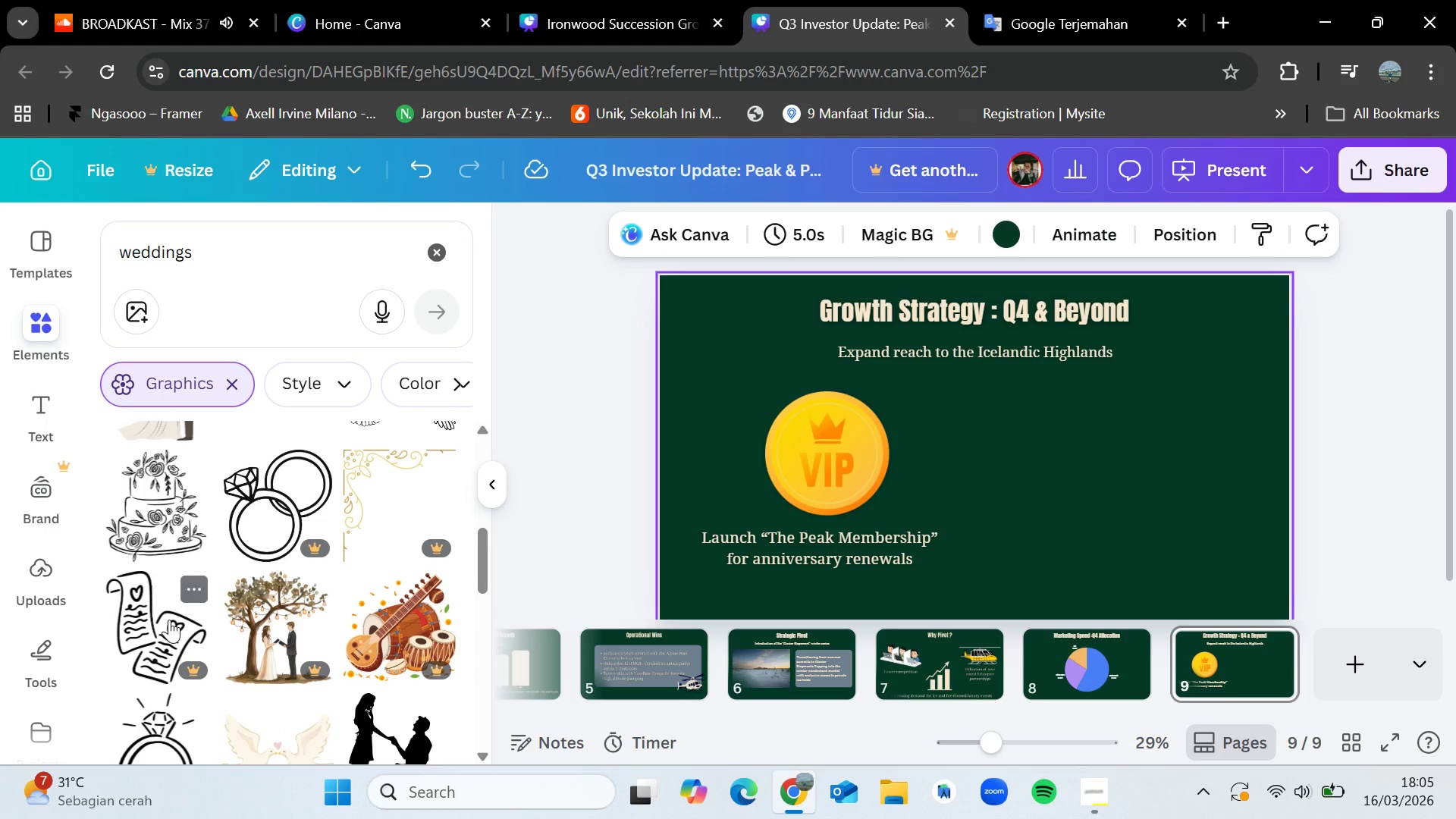 
scroll: coordinate [169, 620], scroll_direction: up, amount: 1.0
 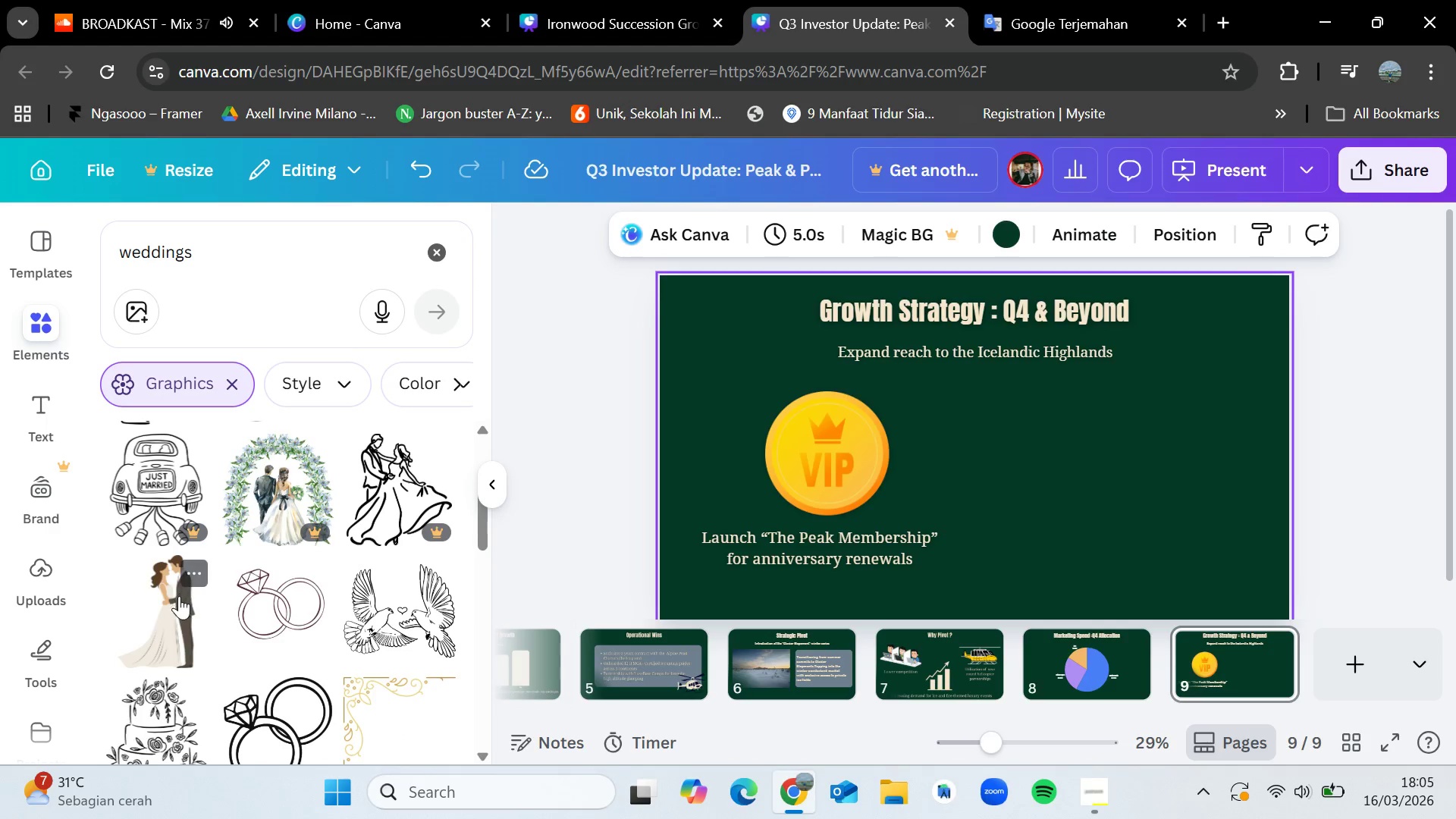 
left_click_drag(start_coordinate=[179, 598], to_coordinate=[1038, 361])
 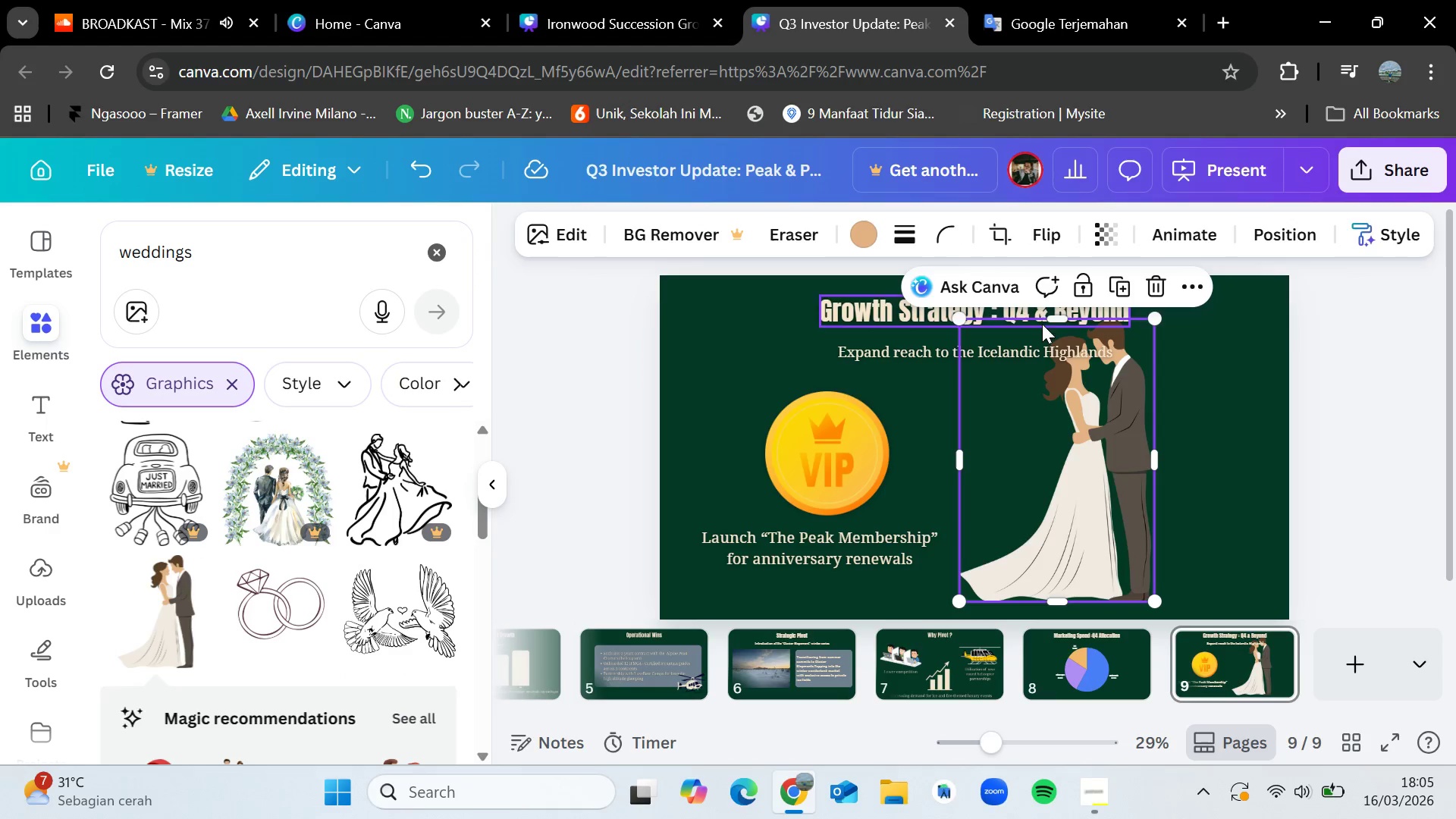 
left_click_drag(start_coordinate=[1053, 317], to_coordinate=[1056, 376])
 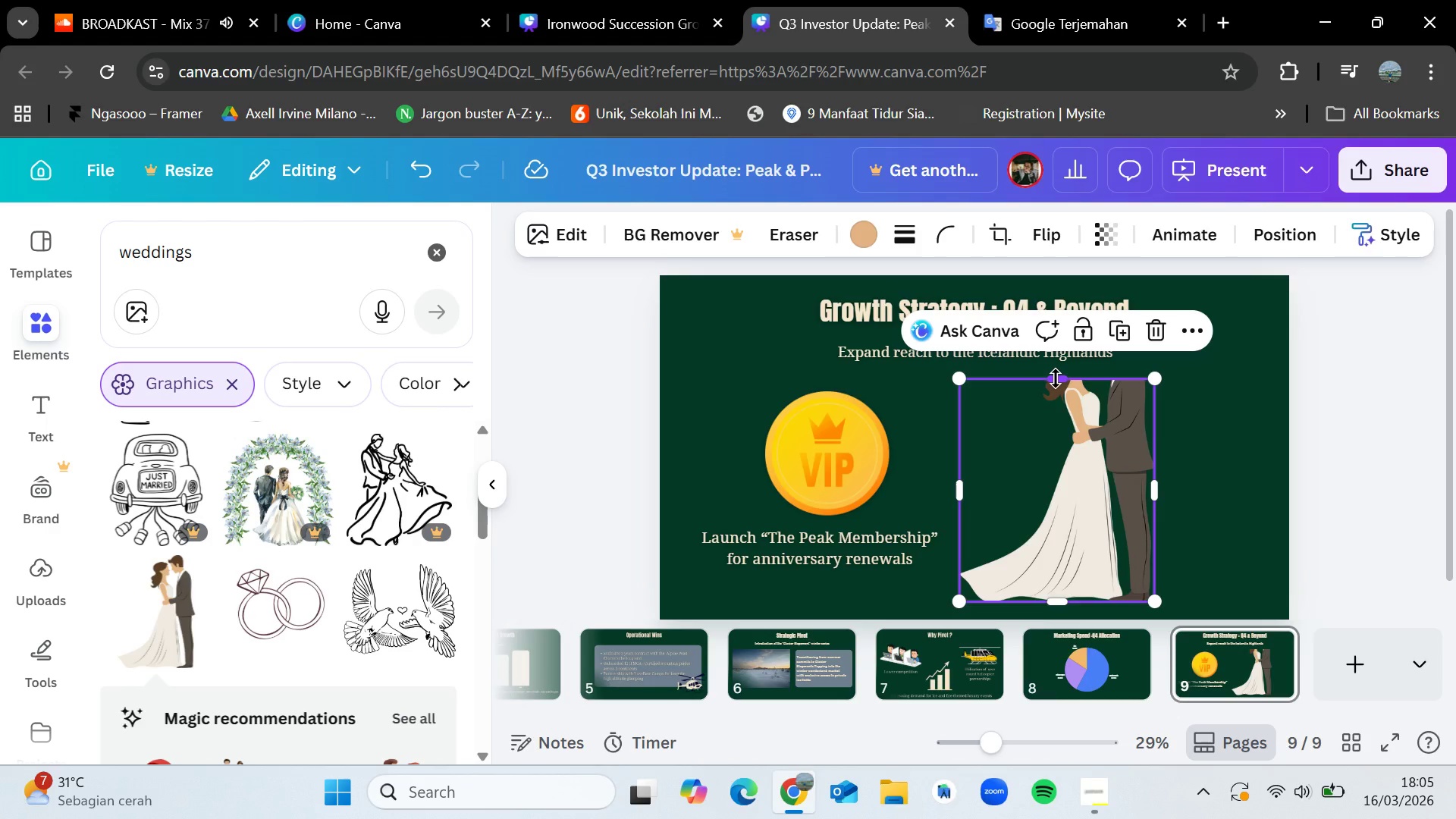 
key(Control+Z)
 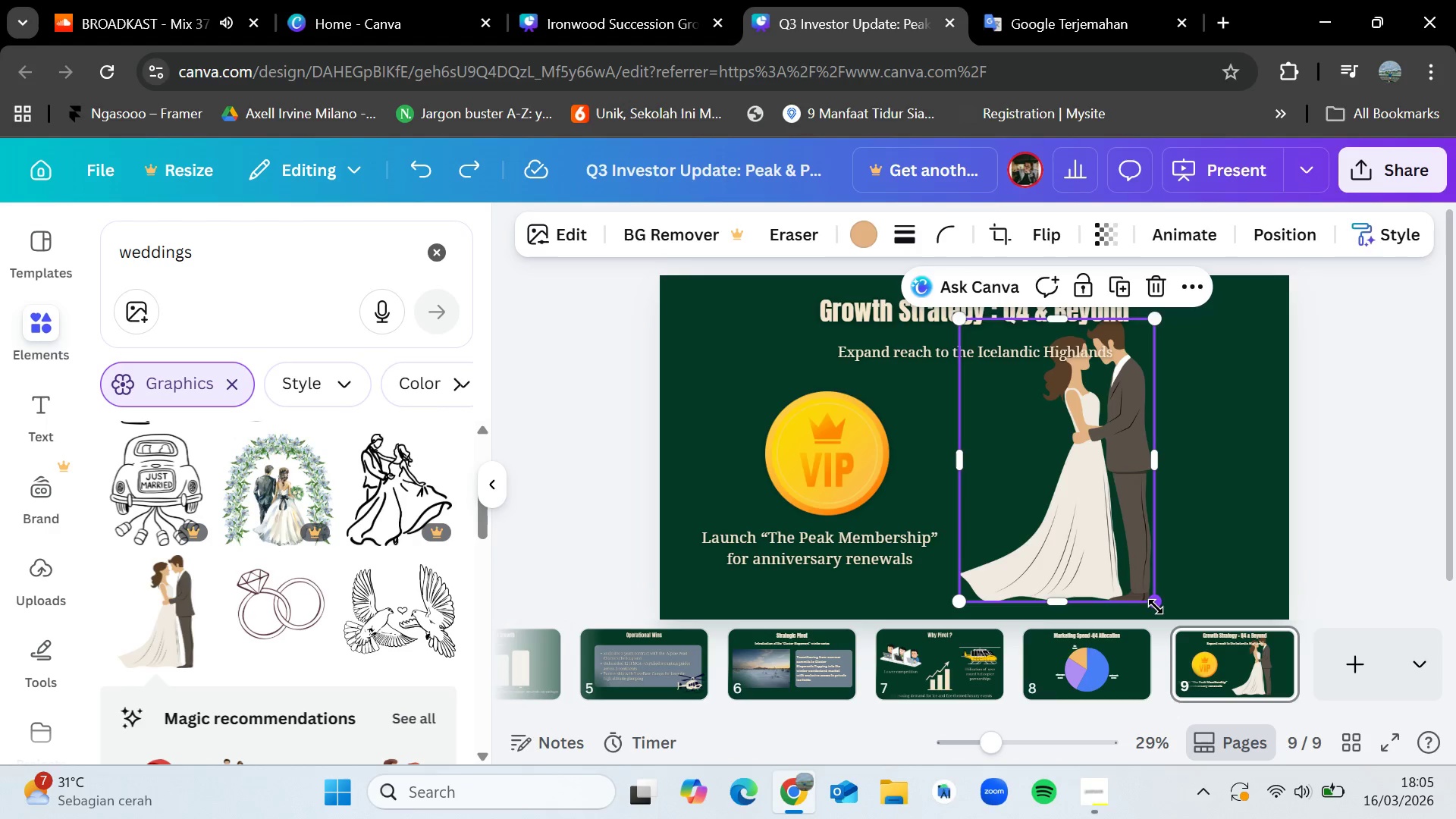 
left_click_drag(start_coordinate=[1155, 600], to_coordinate=[1068, 535])
 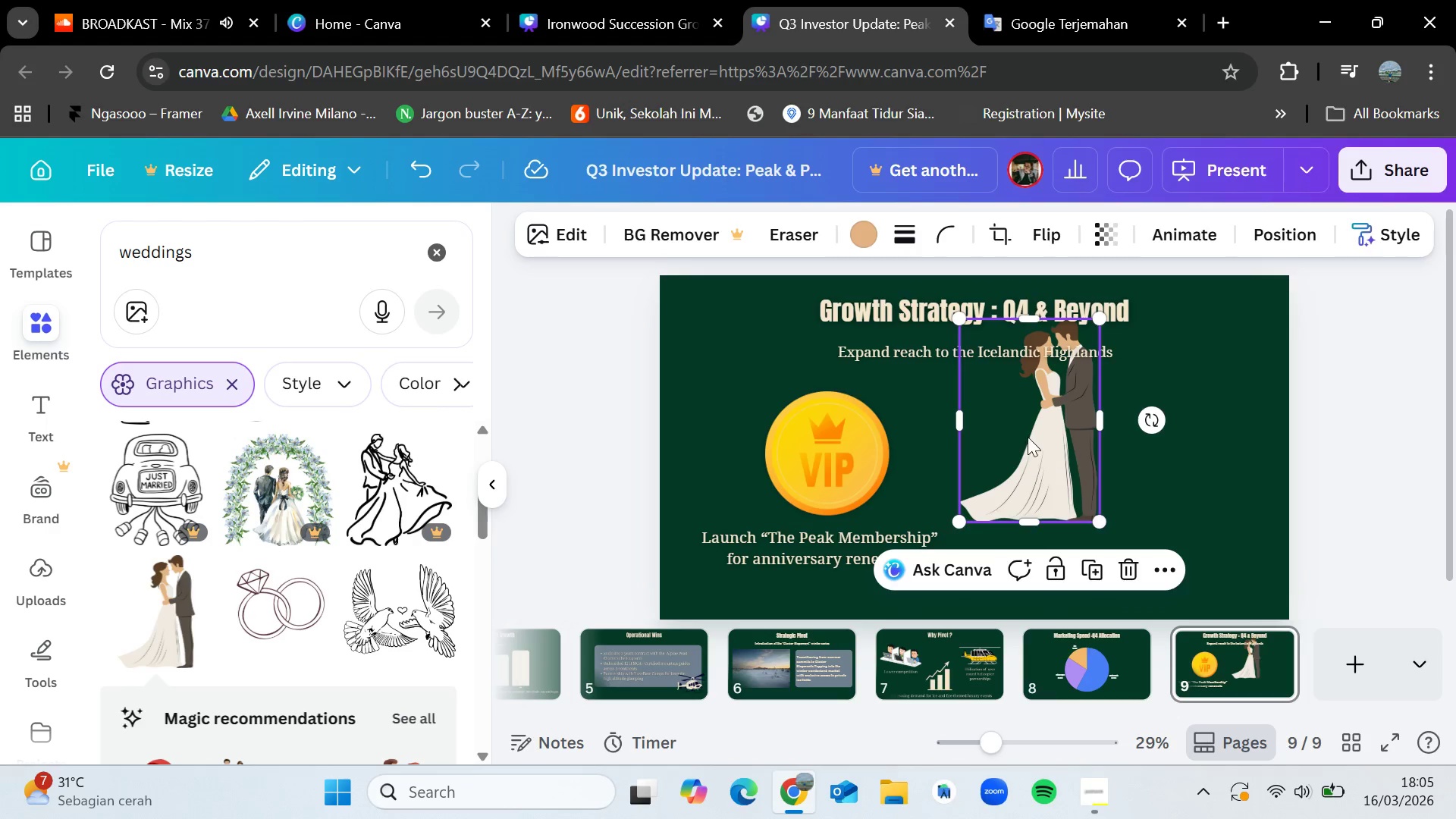 
left_click_drag(start_coordinate=[1028, 431], to_coordinate=[1085, 484])
 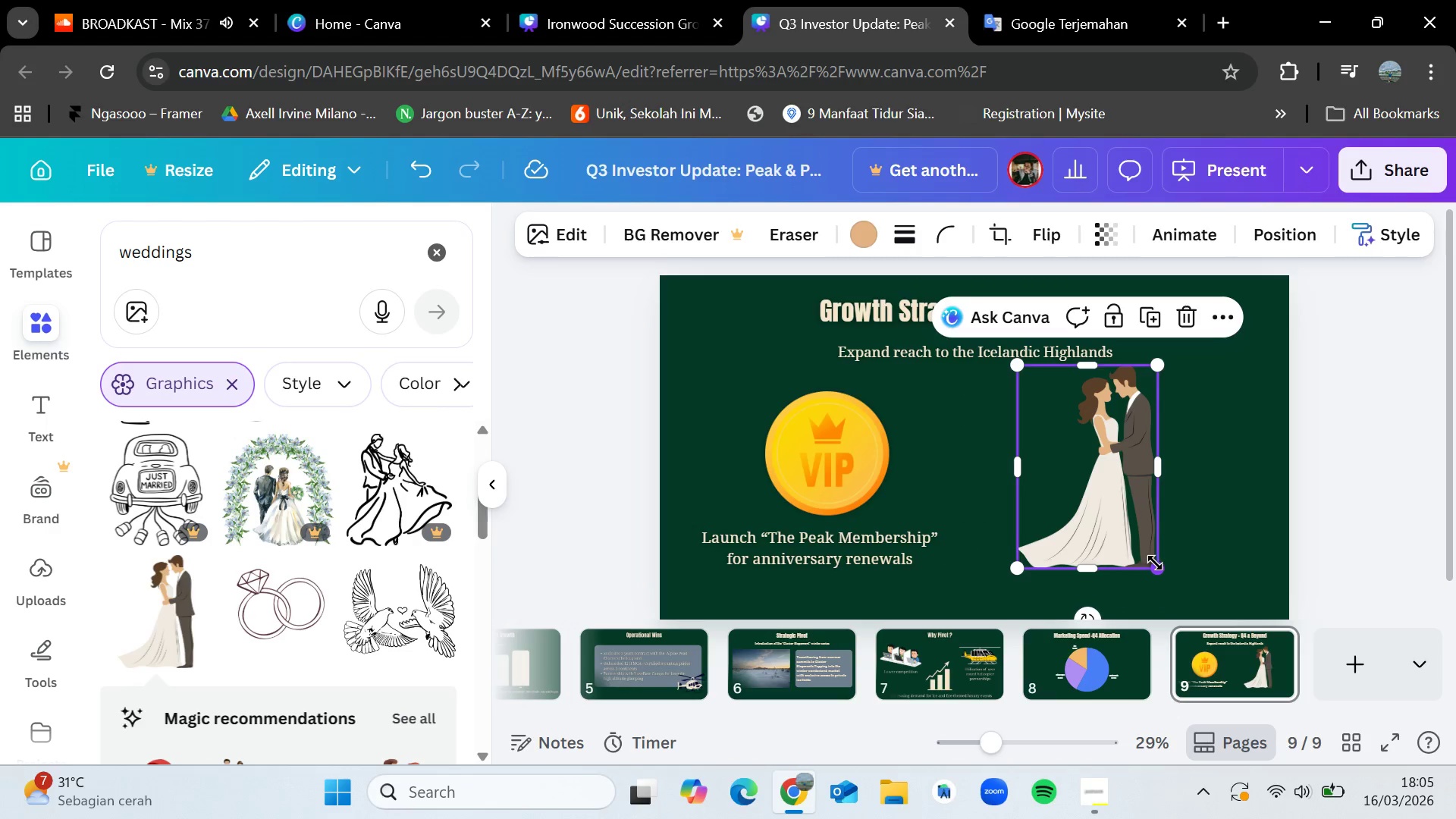 
left_click_drag(start_coordinate=[1158, 567], to_coordinate=[1138, 551])
 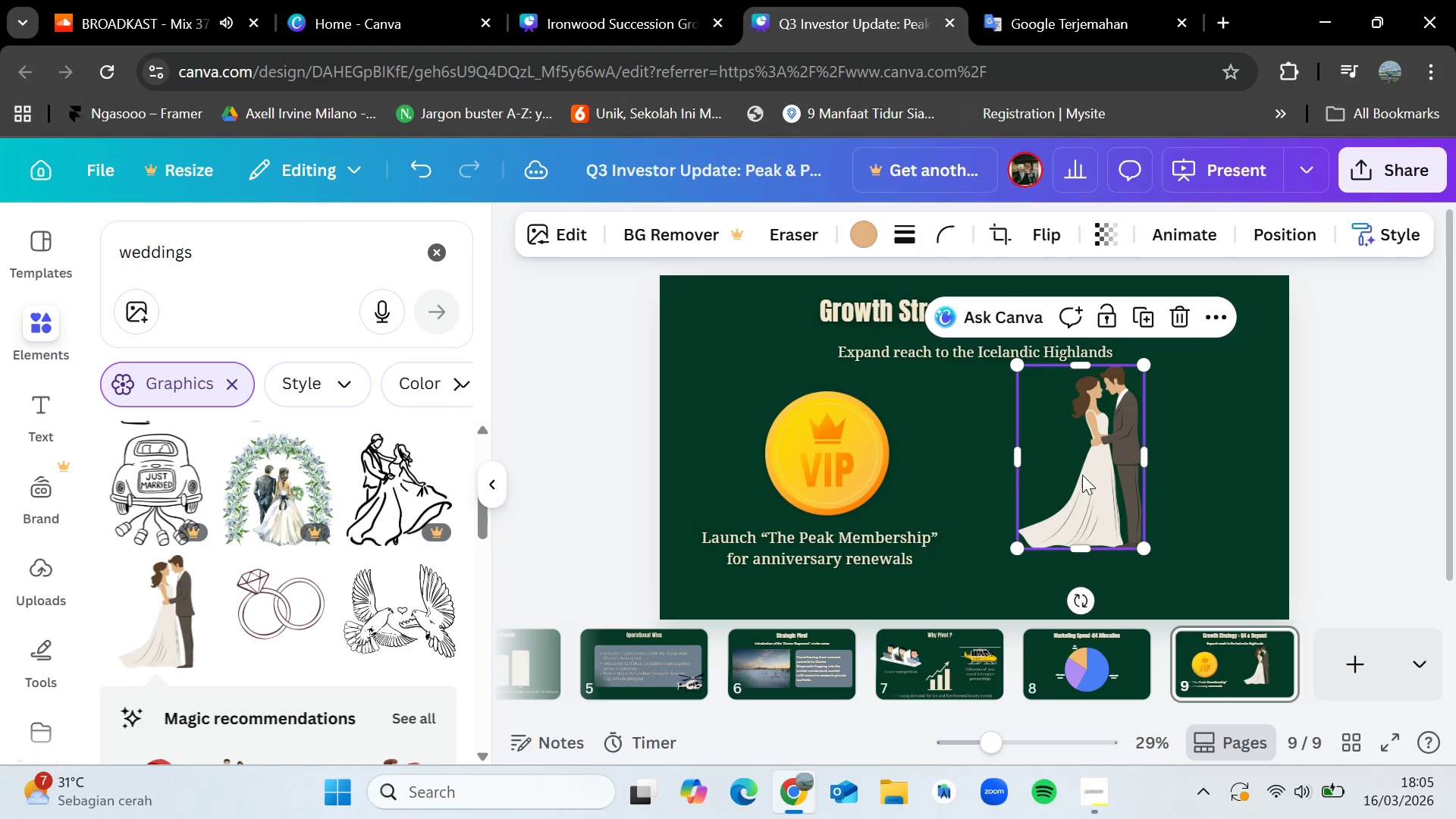 
left_click_drag(start_coordinate=[1082, 475], to_coordinate=[1155, 475])
 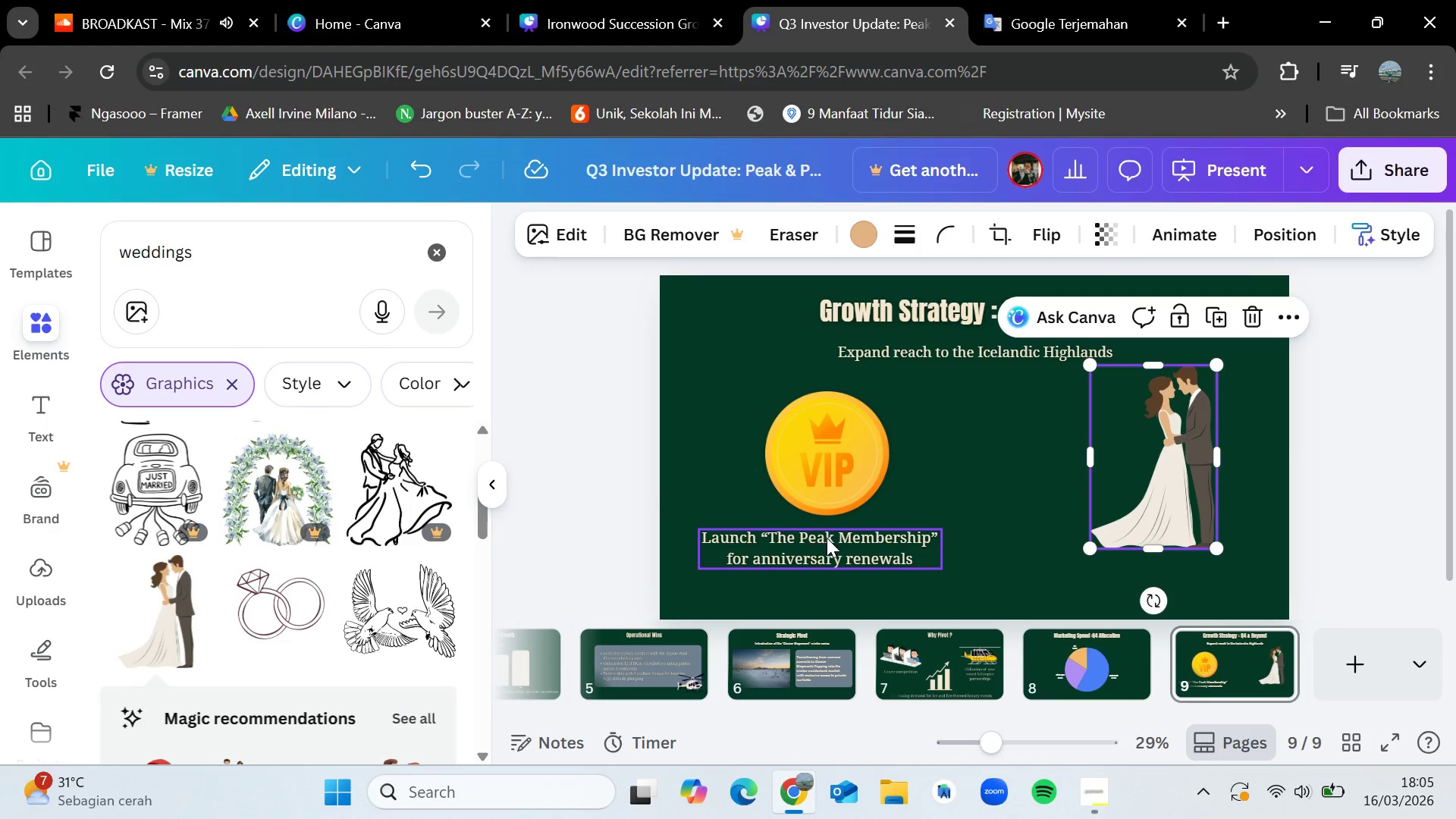 
left_click([827, 538])
 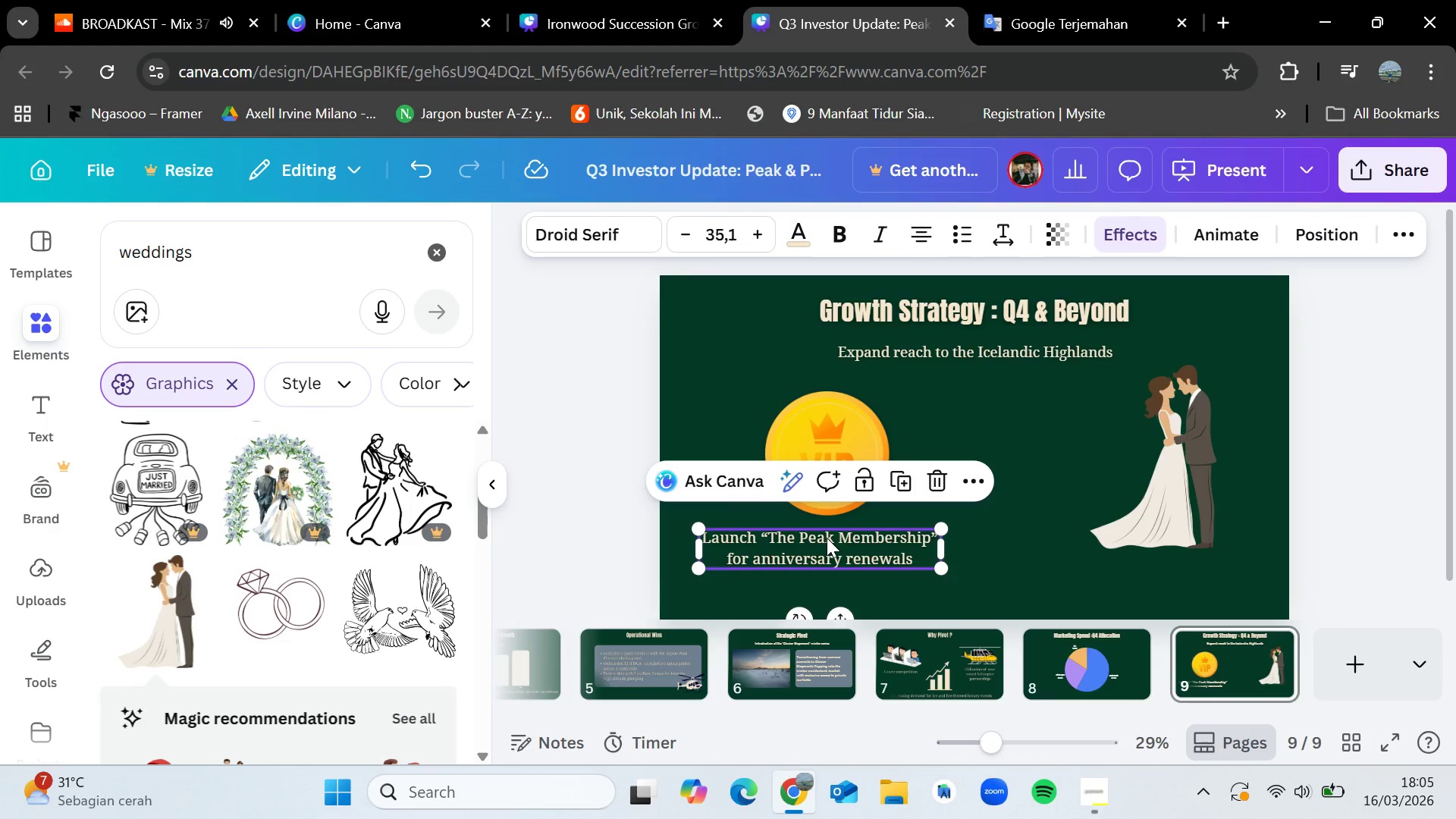 
key(Control+C)
 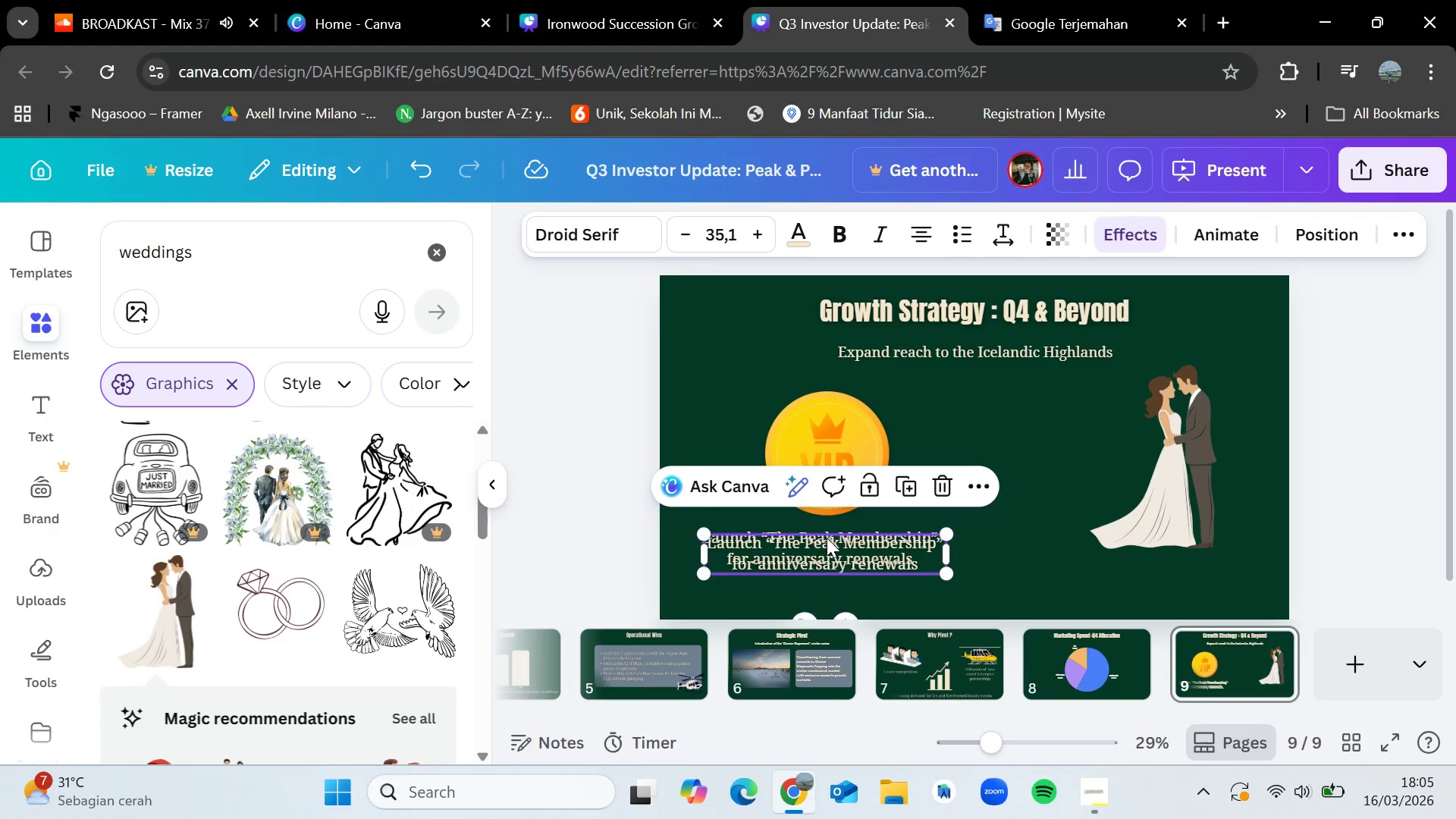 
key(Control+V)
 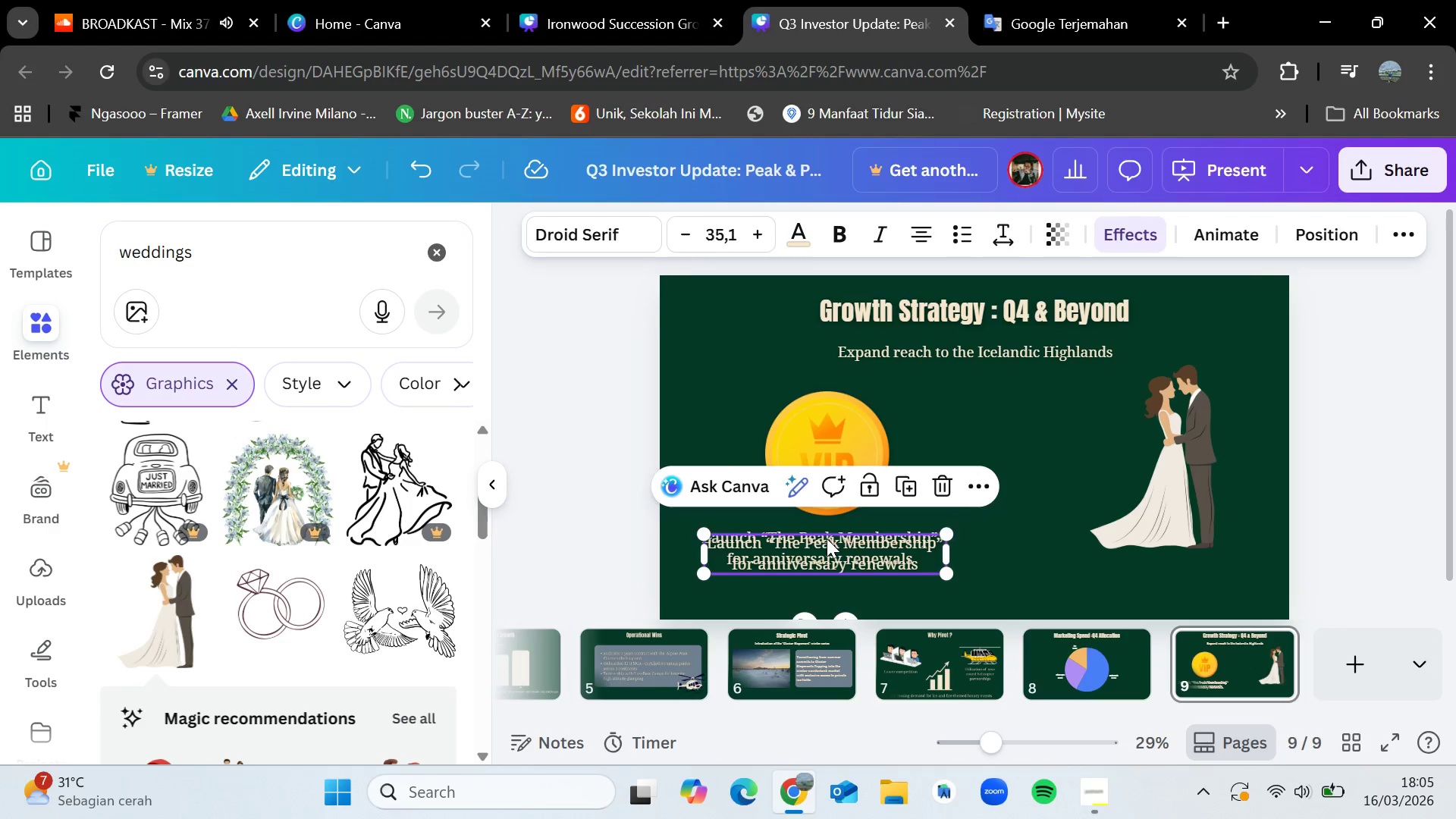 
left_click_drag(start_coordinate=[827, 538], to_coordinate=[1151, 560])
 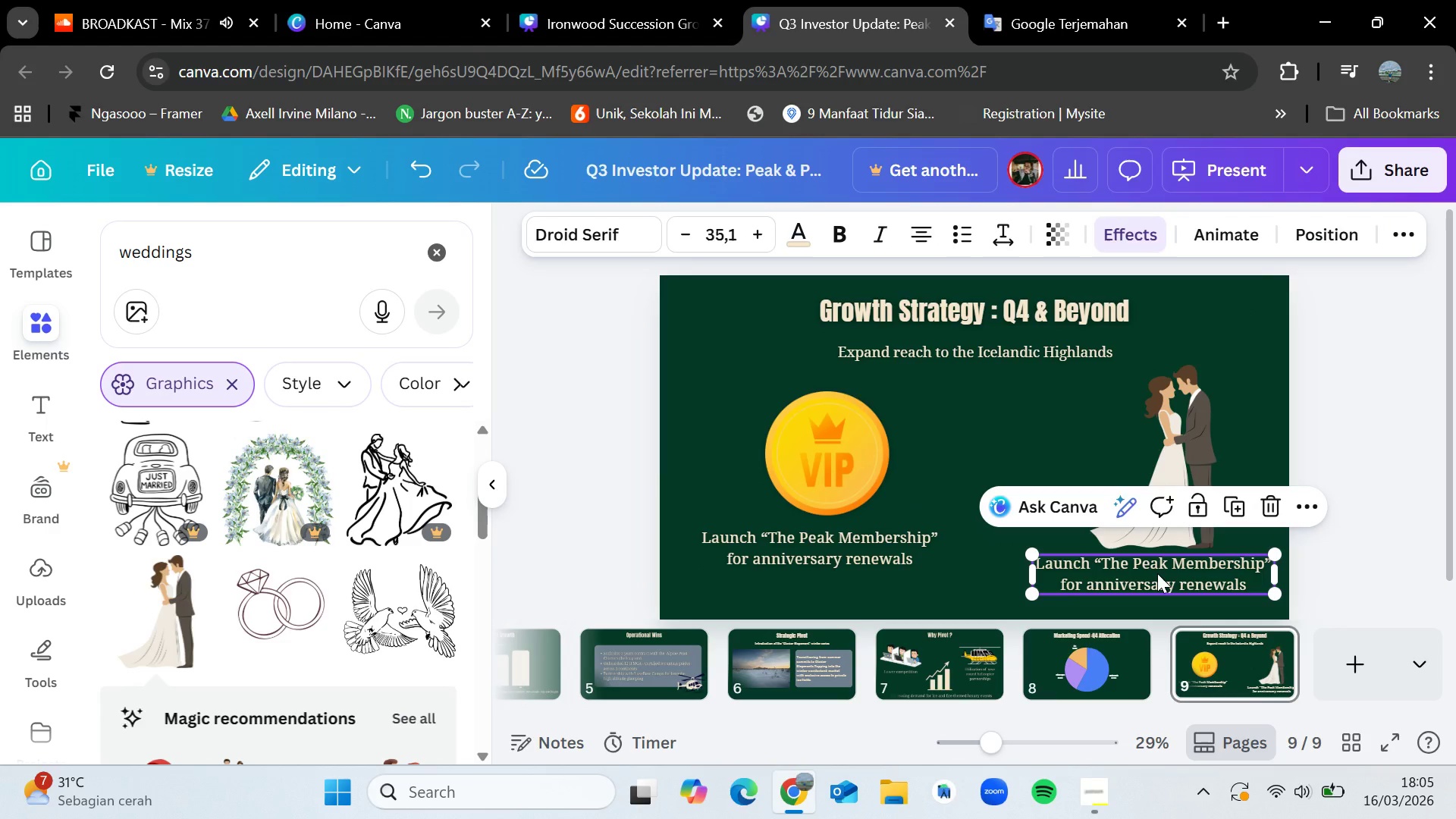 
double_click([1157, 573])
 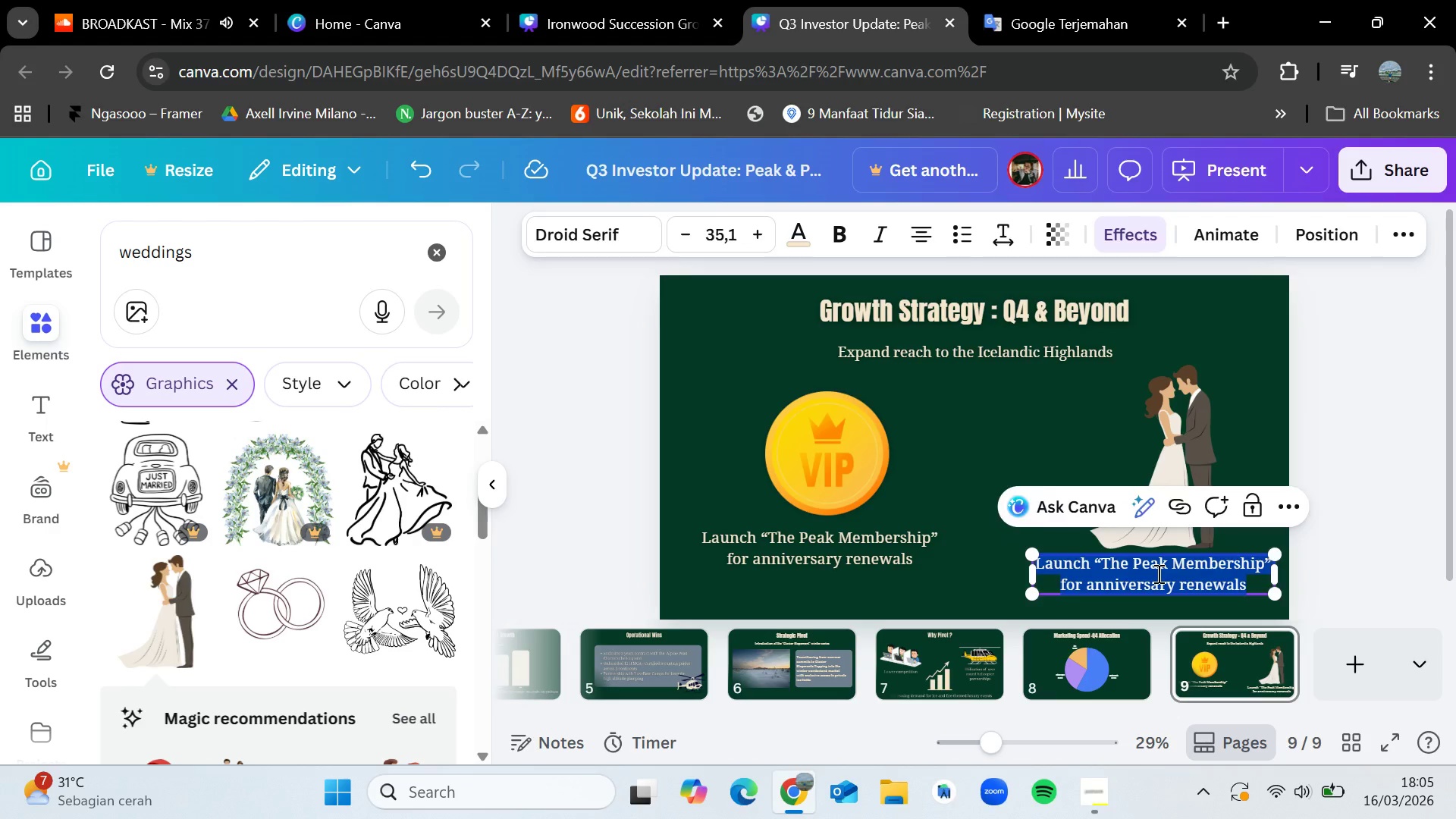 
key(Backspace)
type(Secure a featured spread in Voguw)
key(Backspace)
type(e Weddings)
 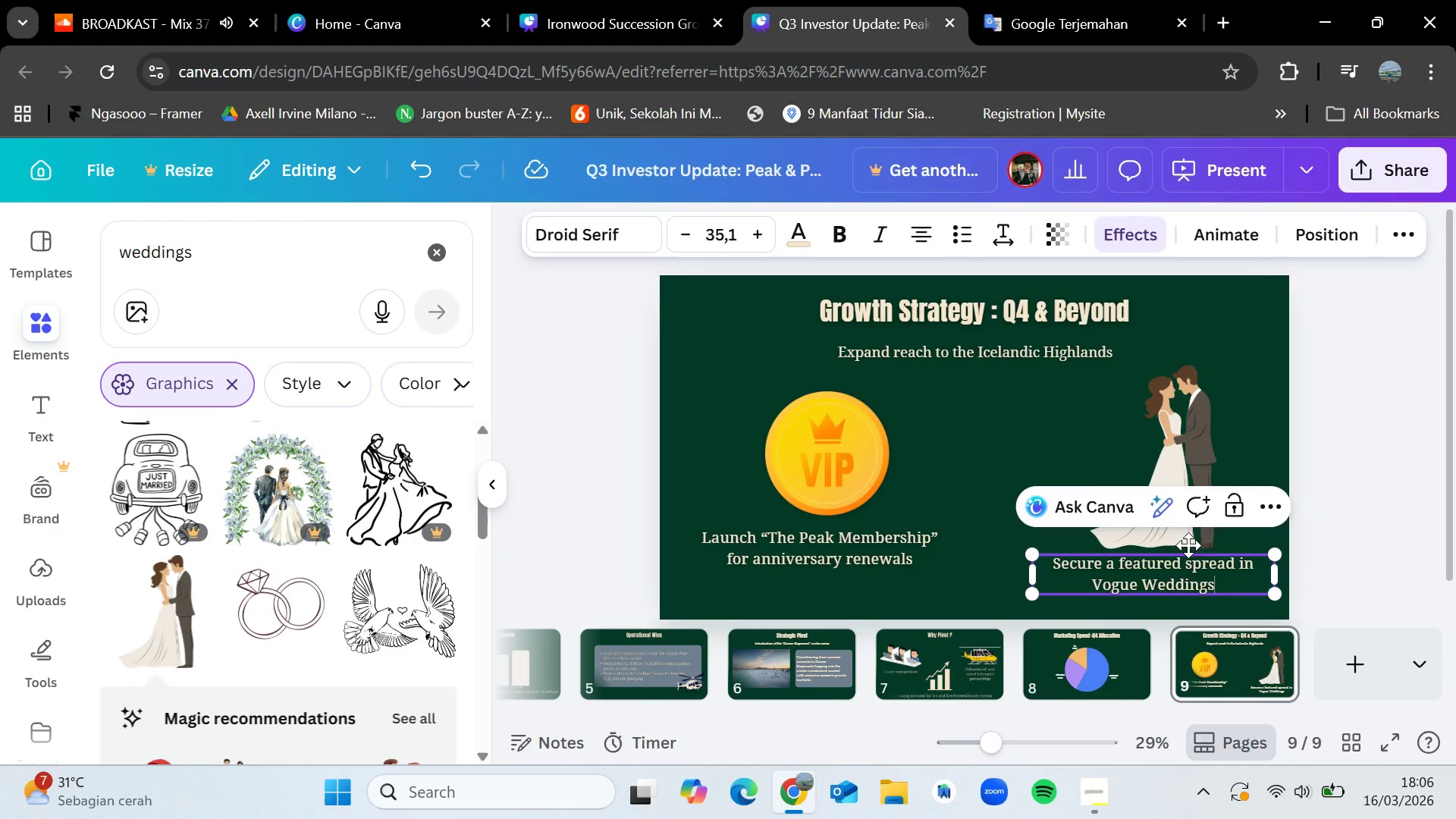 
left_click([1386, 450])
 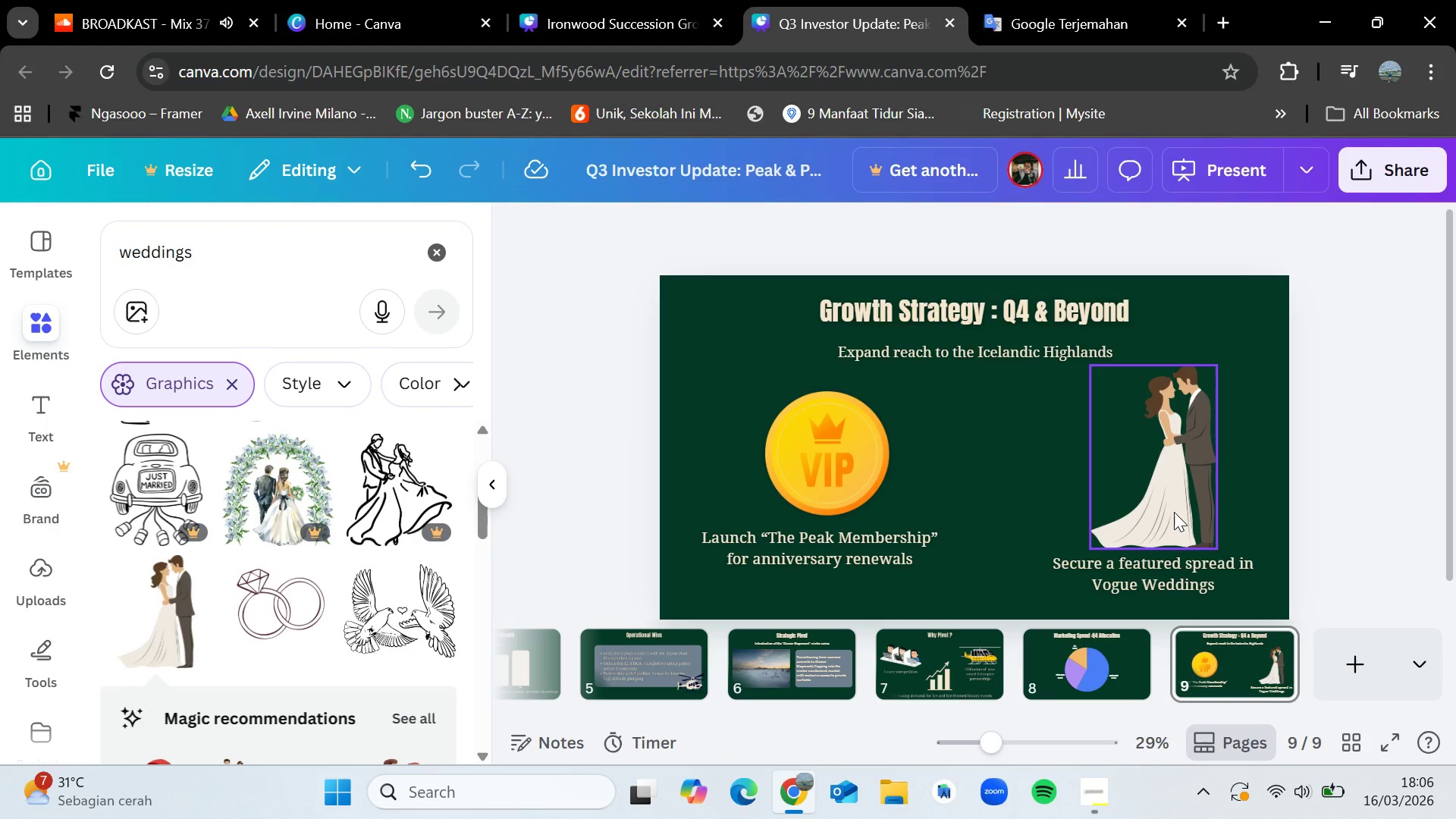 
left_click_drag(start_coordinate=[1173, 487], to_coordinate=[1194, 485])
 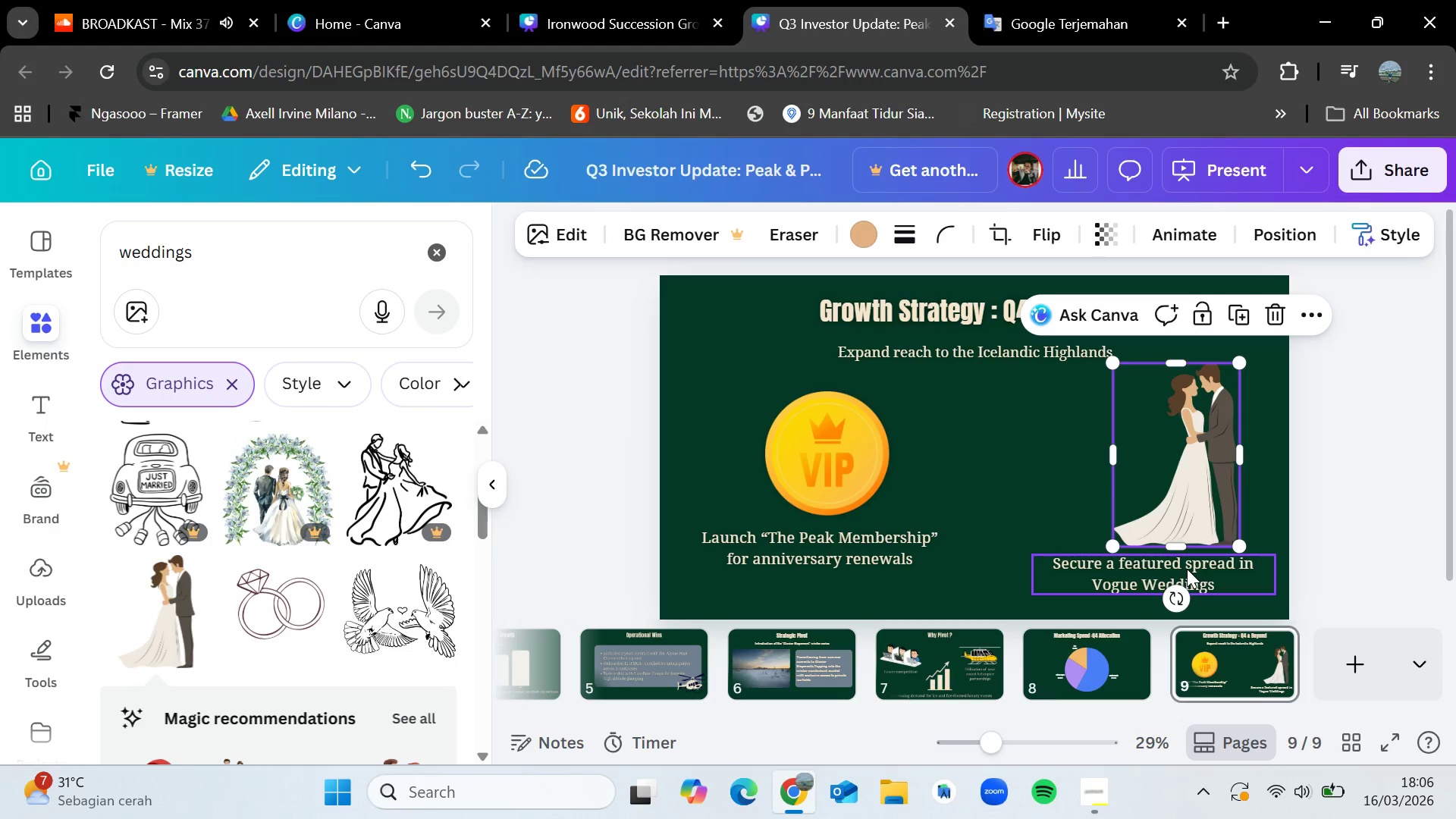 
left_click_drag(start_coordinate=[1187, 569], to_coordinate=[1199, 570])
 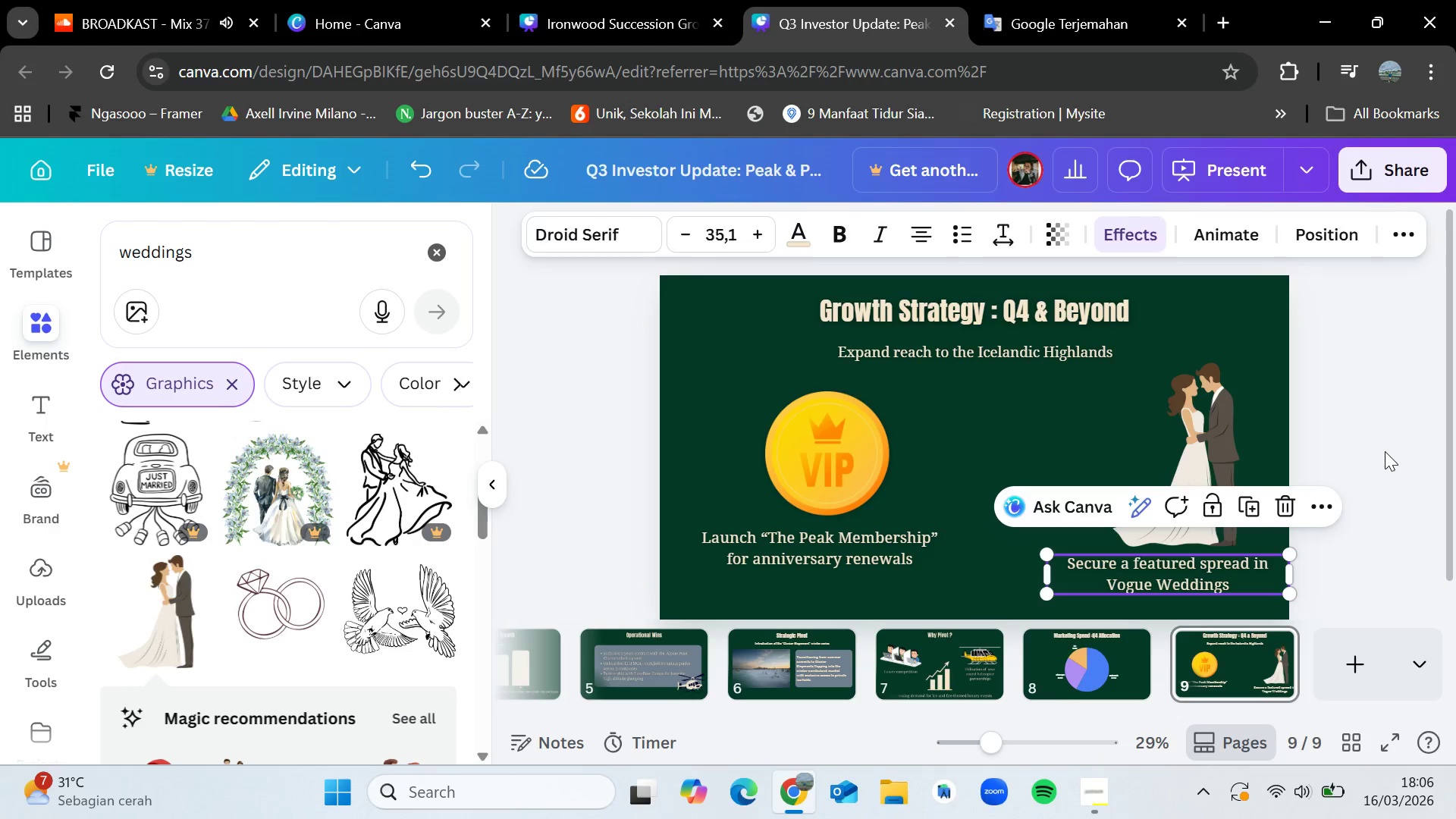 
left_click([1385, 451])
 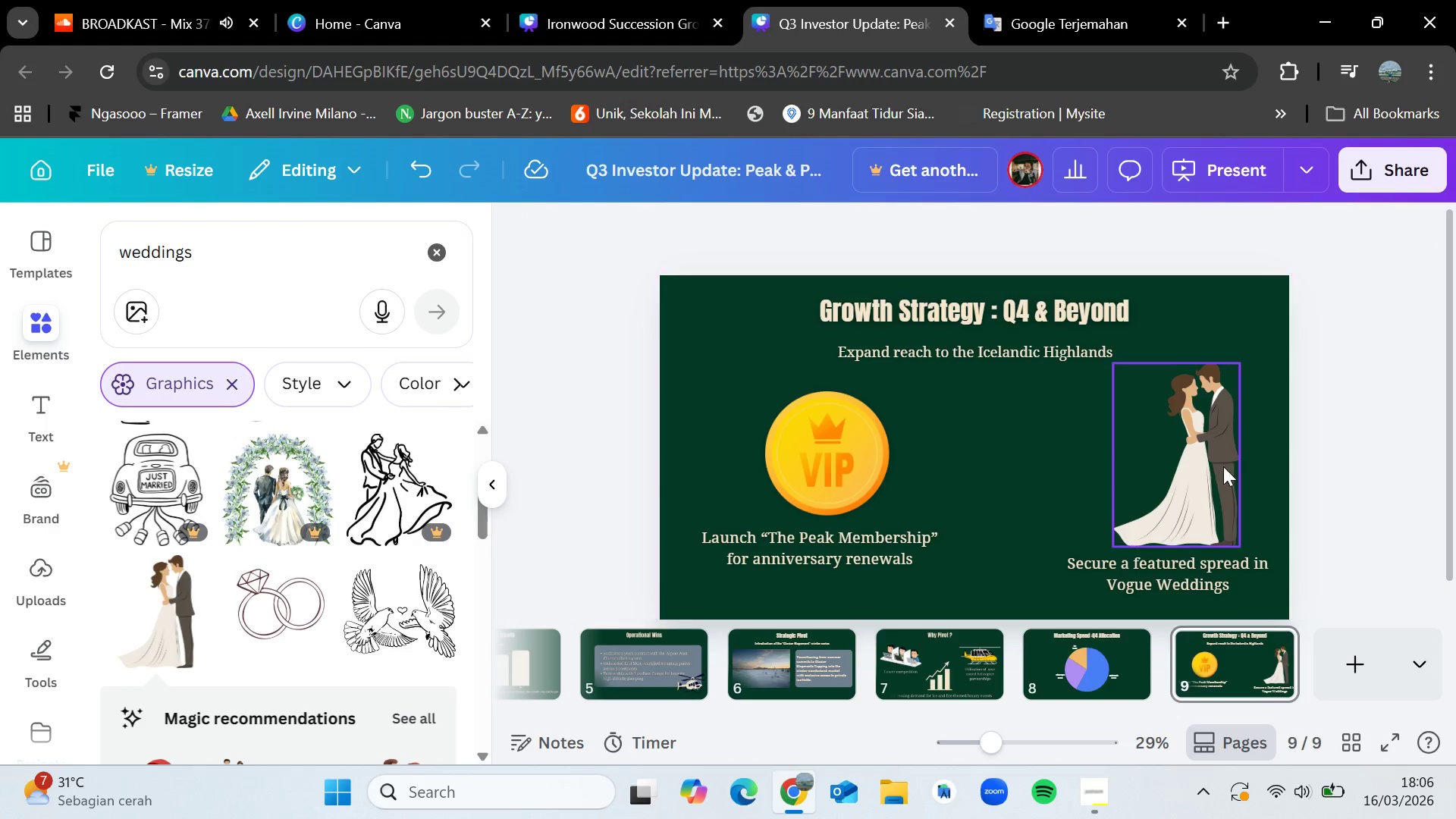 
left_click_drag(start_coordinate=[1216, 469], to_coordinate=[1197, 469])
 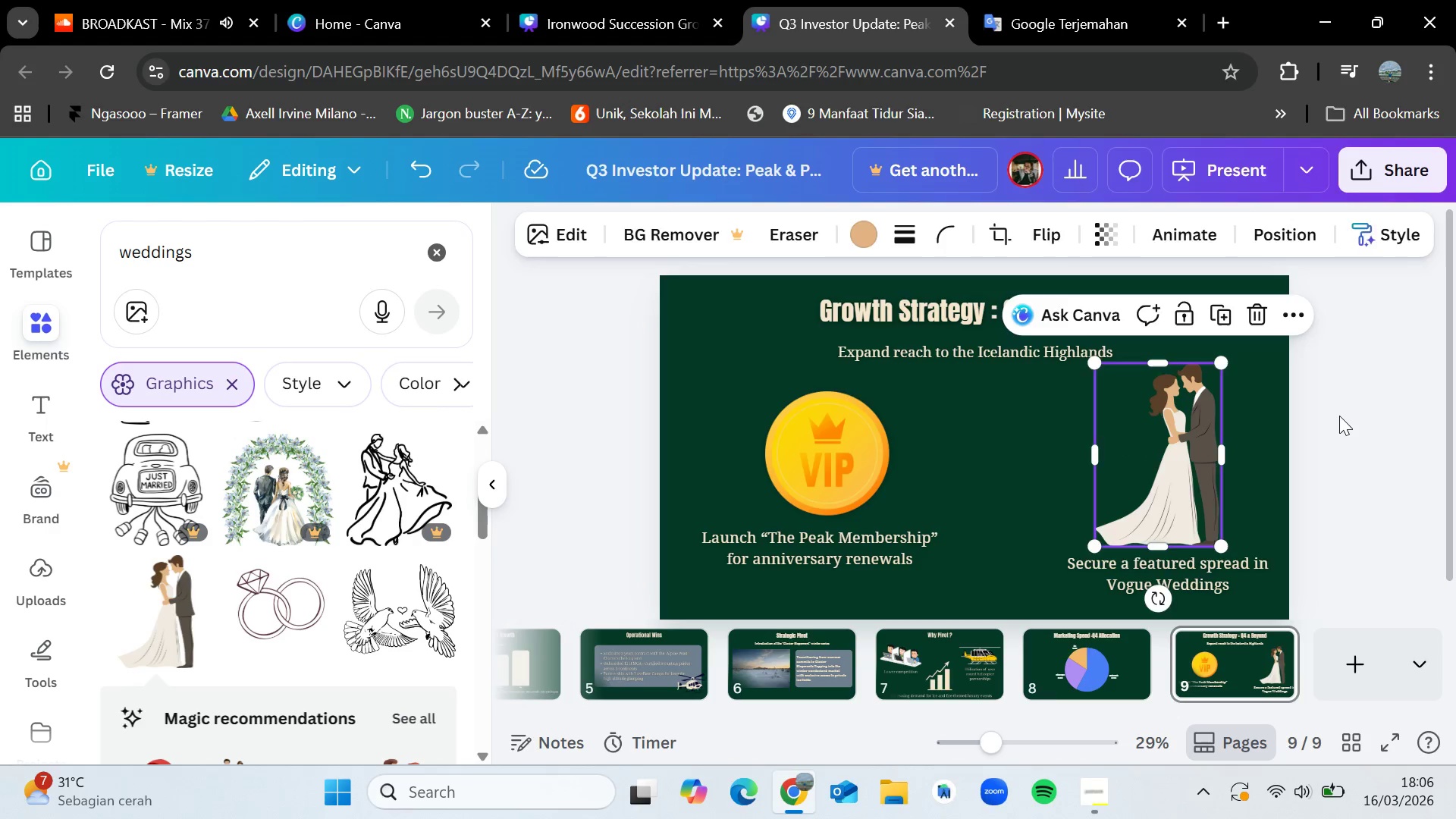 
left_click([1339, 416])
 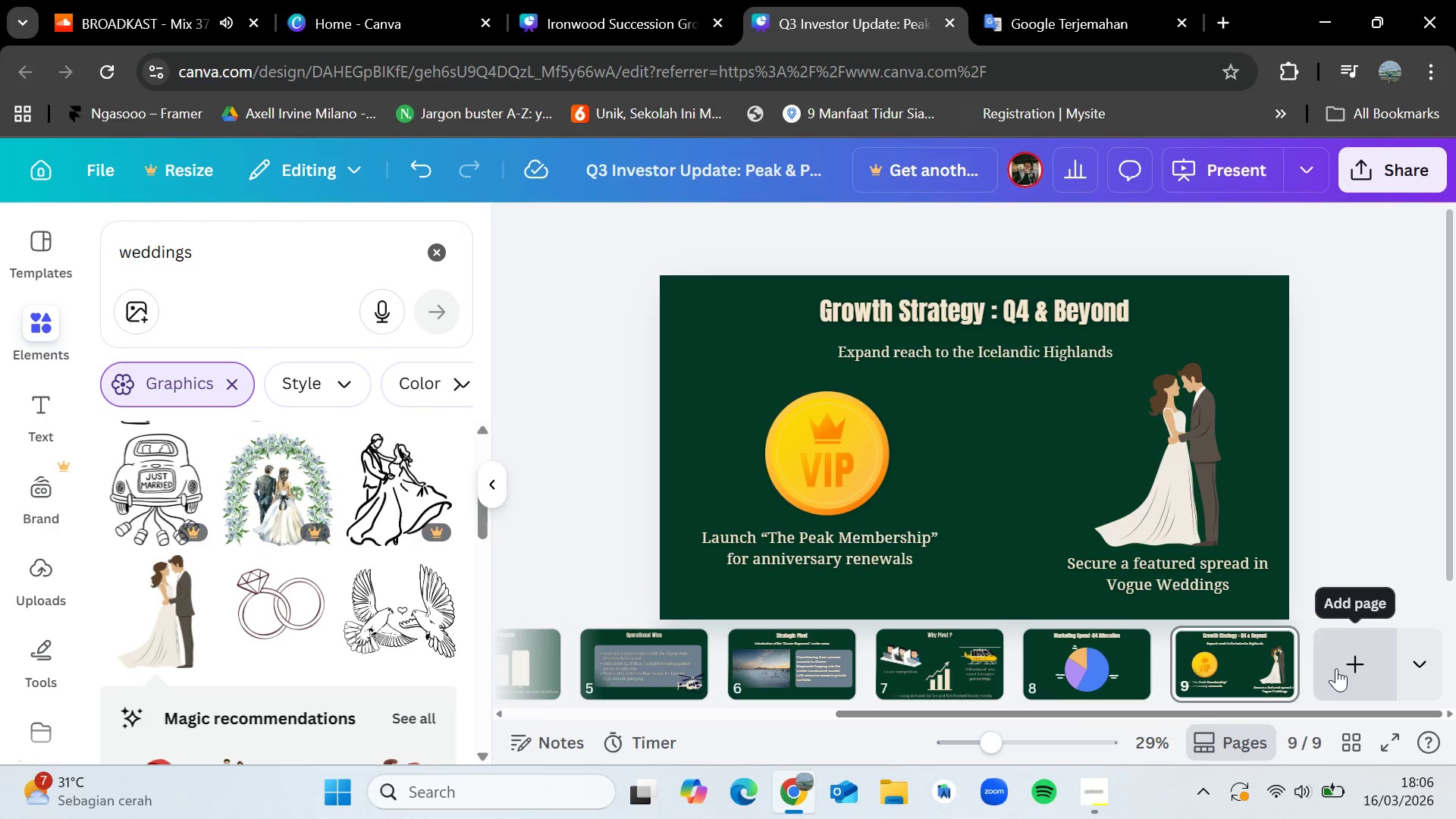 
left_click([1087, 808])